 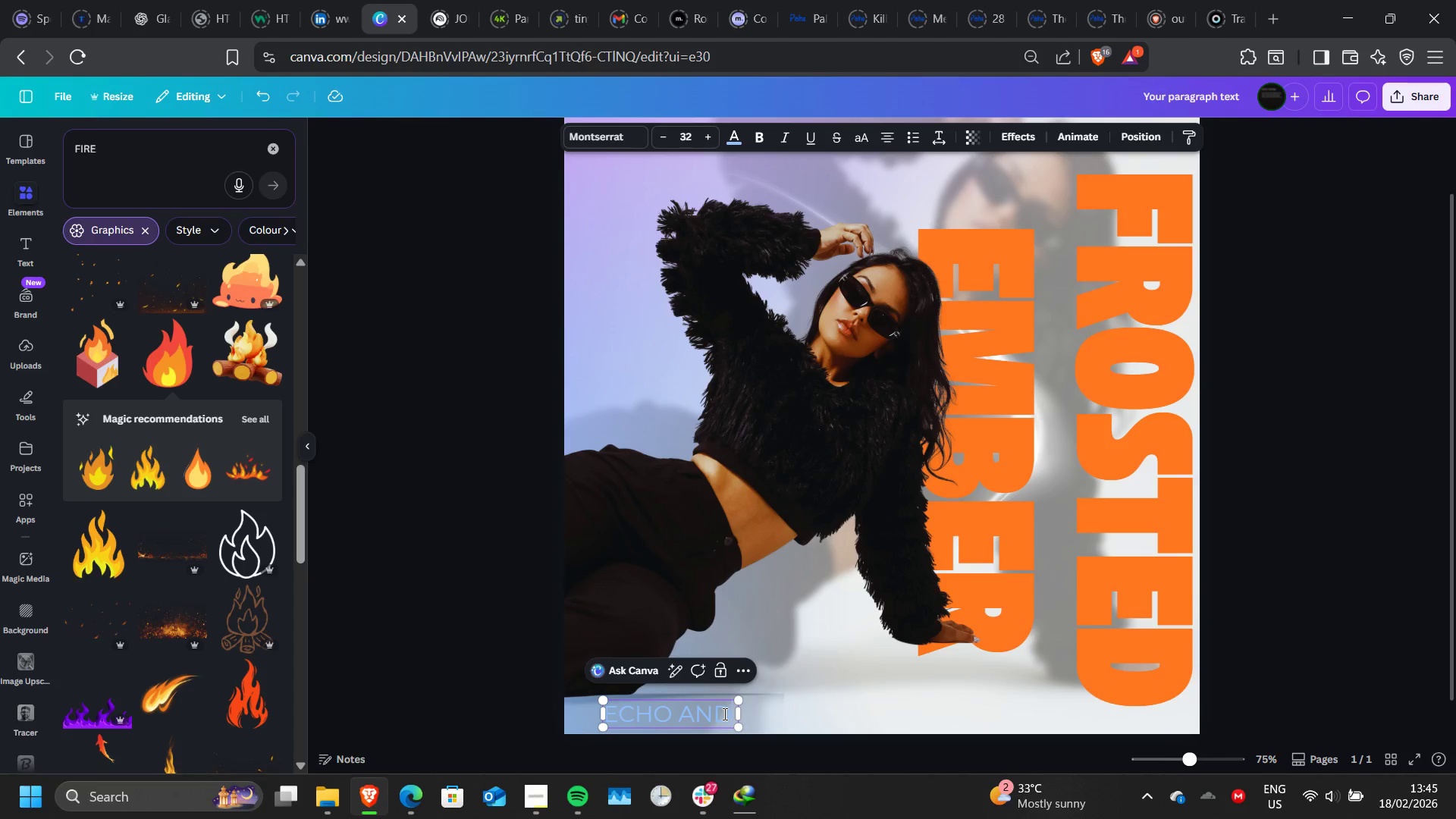 
left_click([725, 714])
 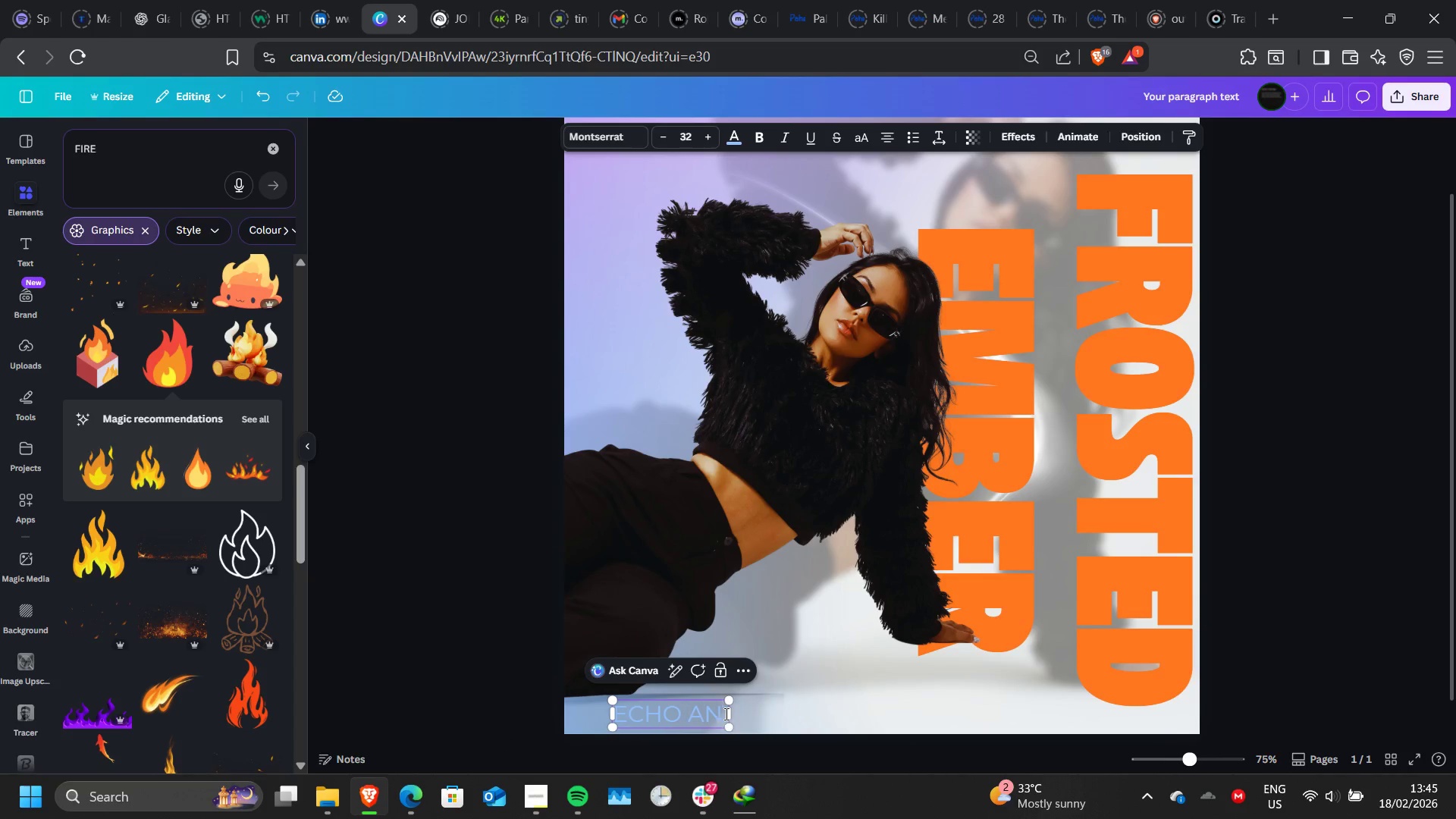 
key(Backspace)
key(Backspace)
key(Backspace)
type(& EMBR)
 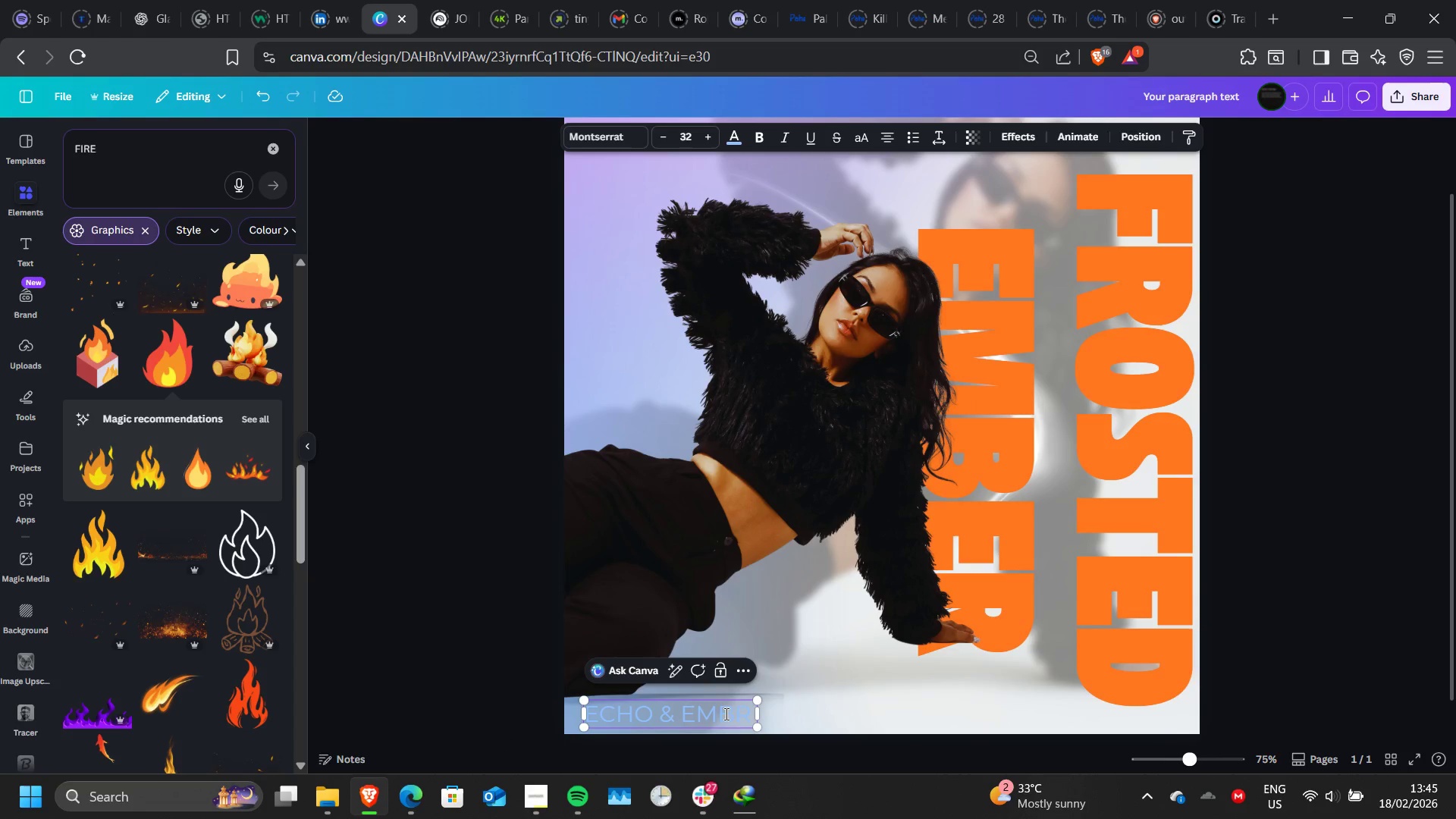 
left_click([743, 712])
 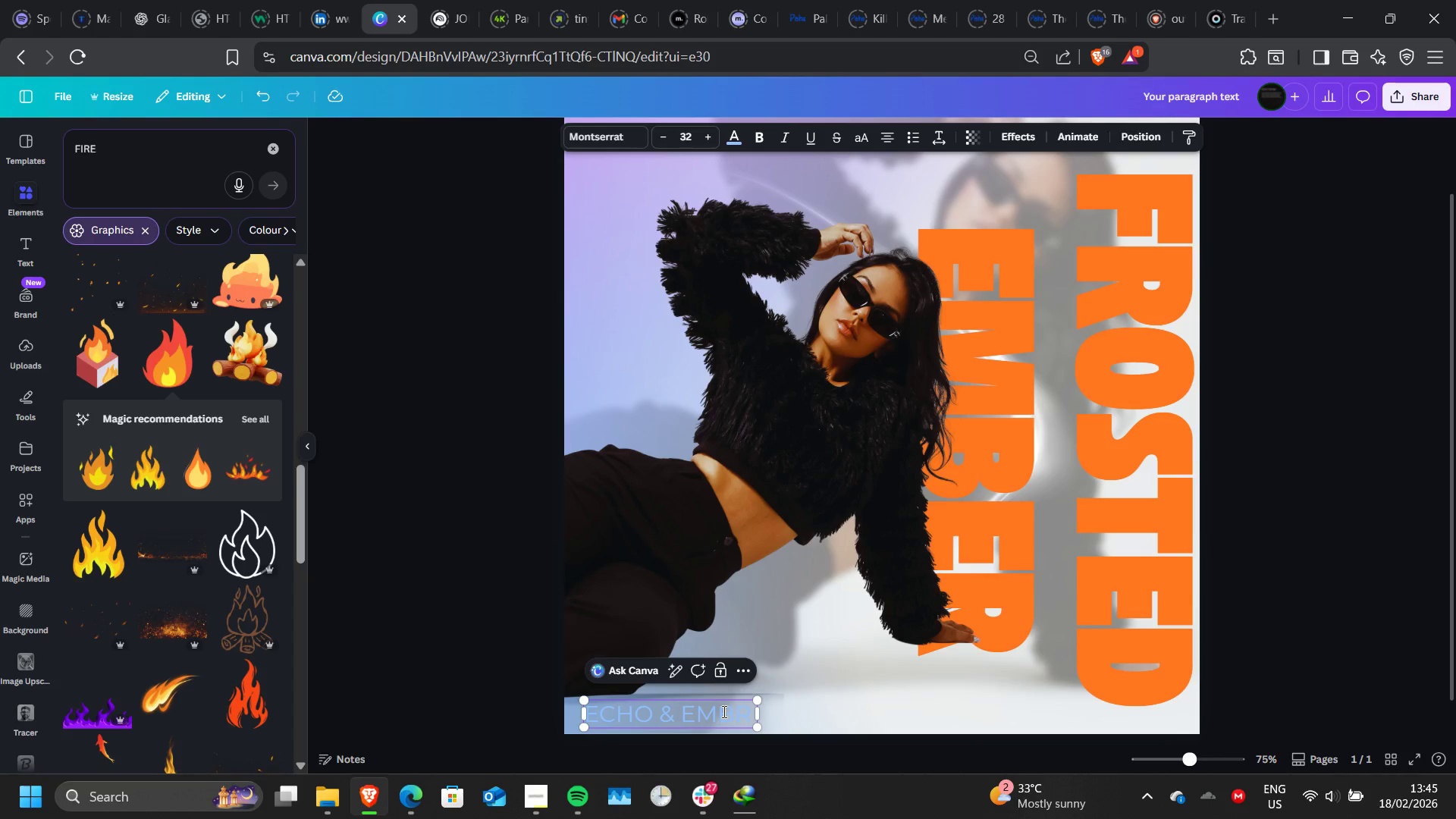 
left_click([723, 711])
 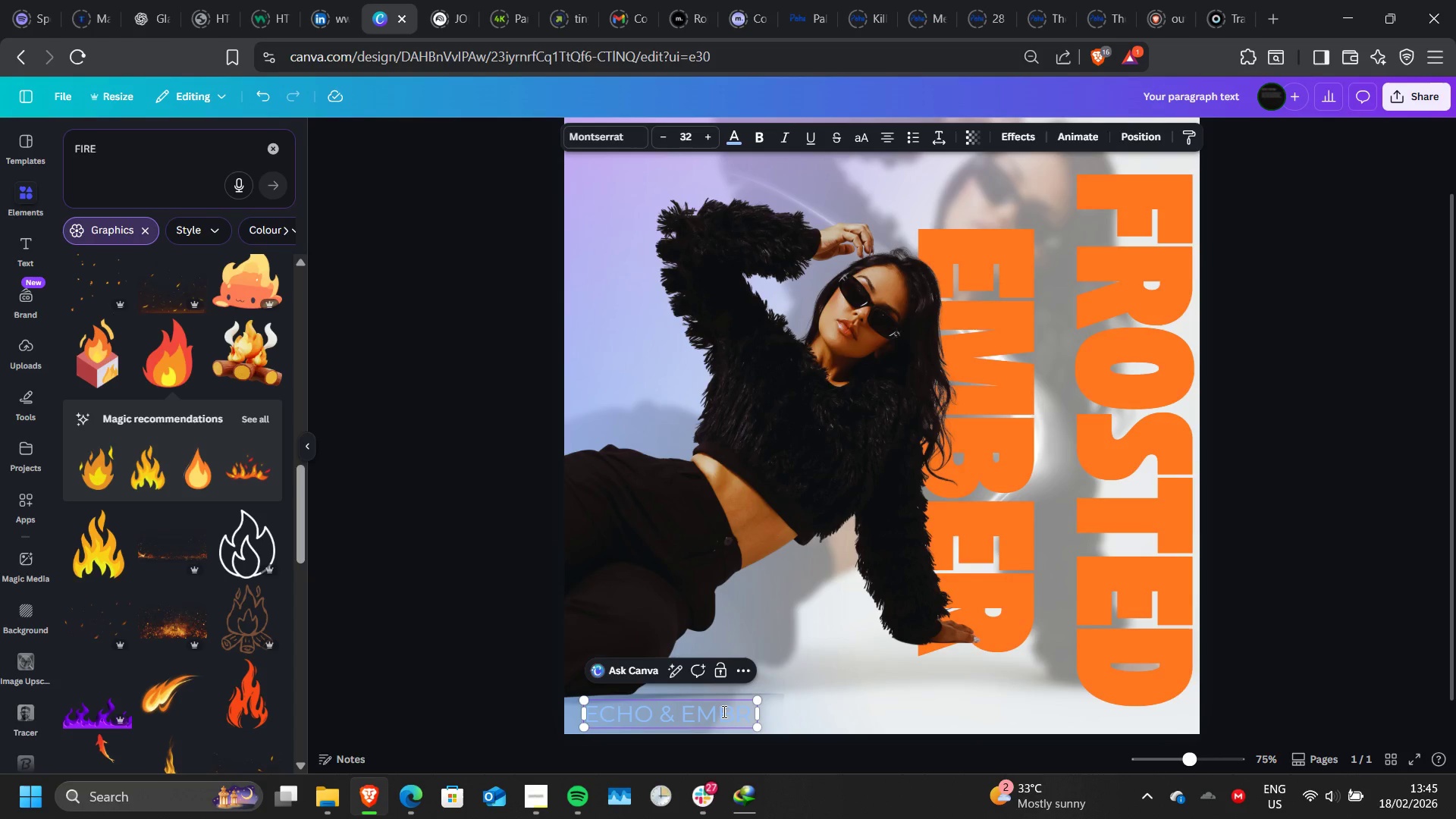 
key(ArrowRight)
 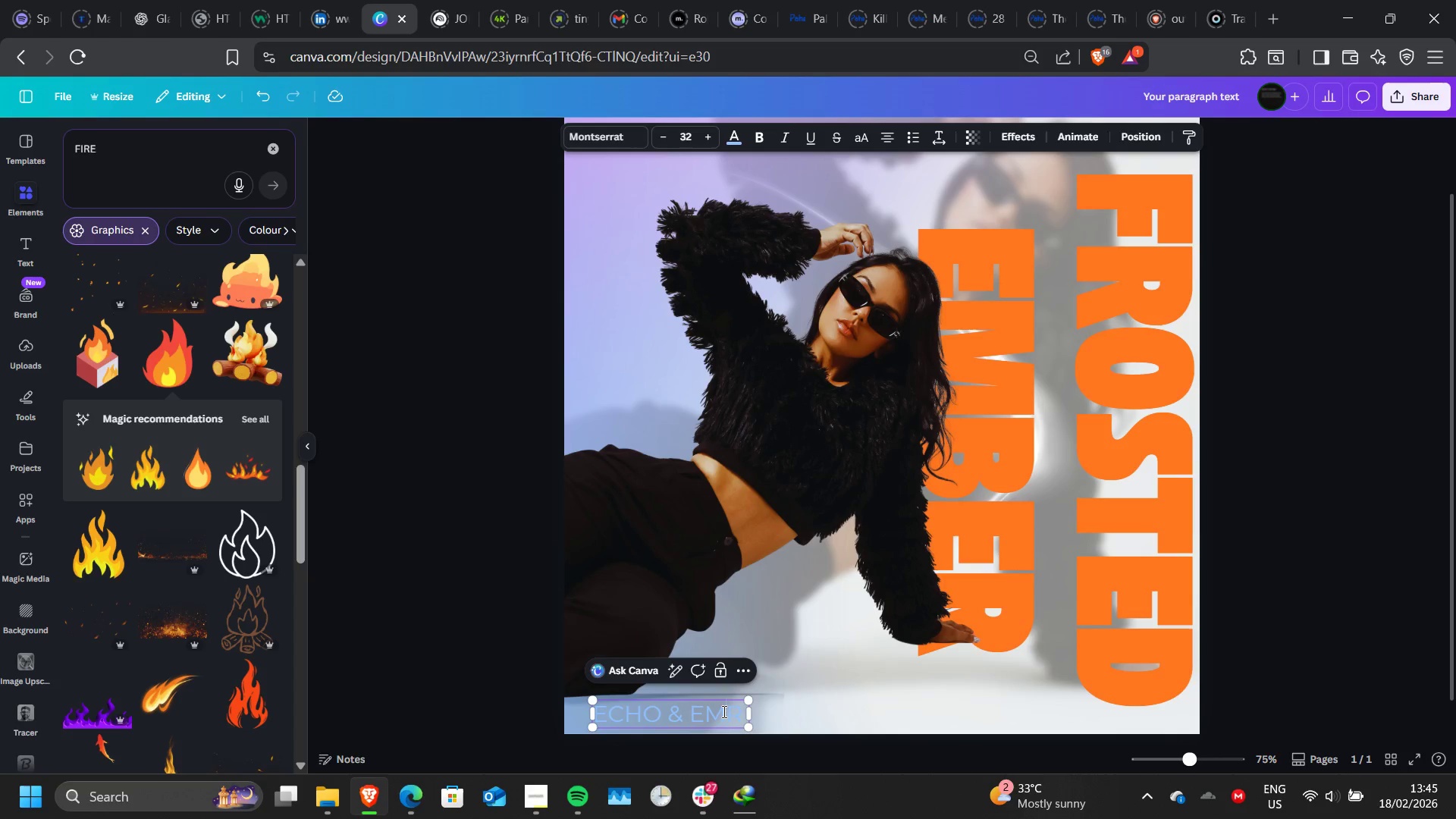 
key(Backspace)
 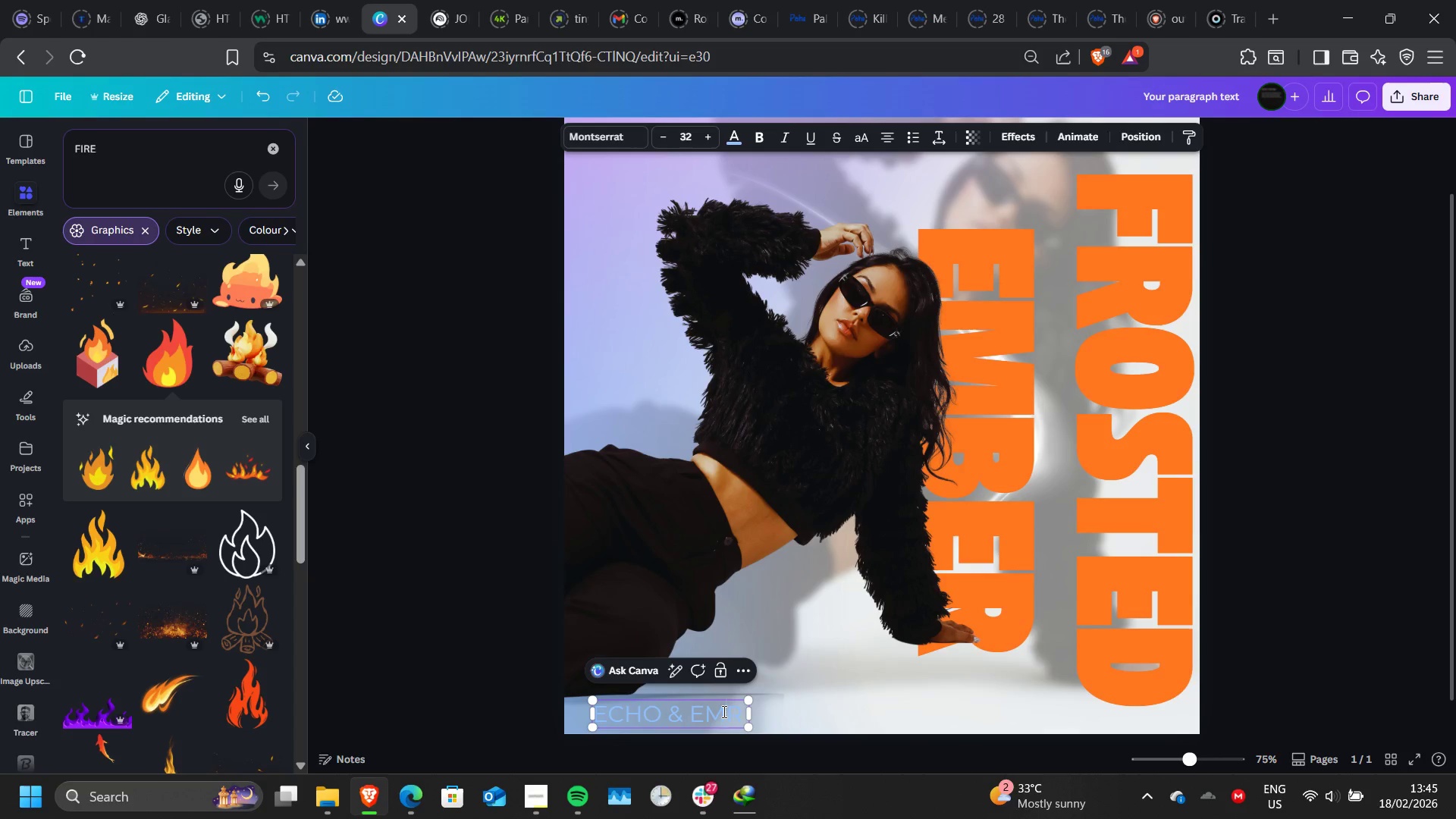 
key(ArrowRight)
 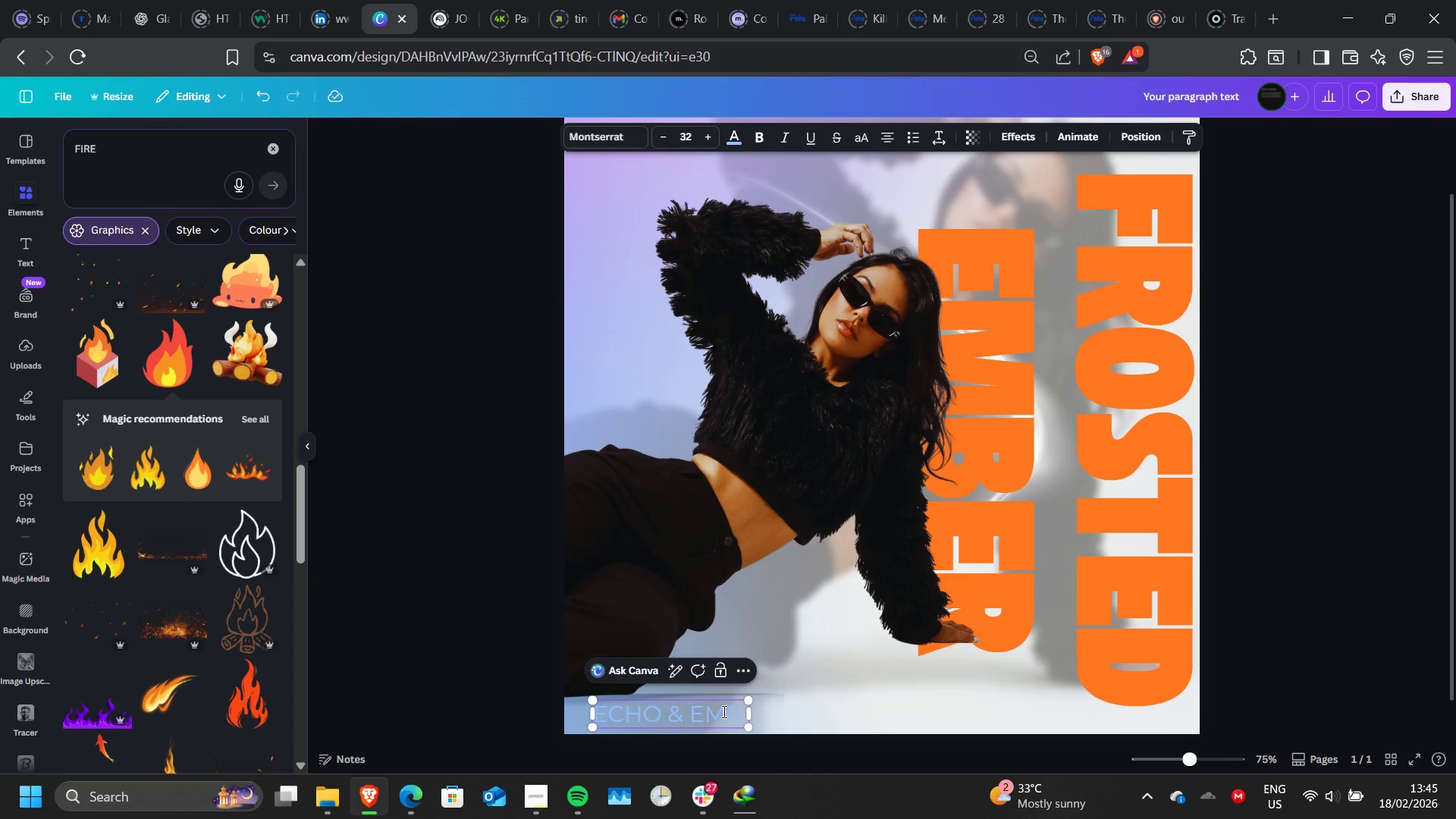 
key(ArrowLeft)
 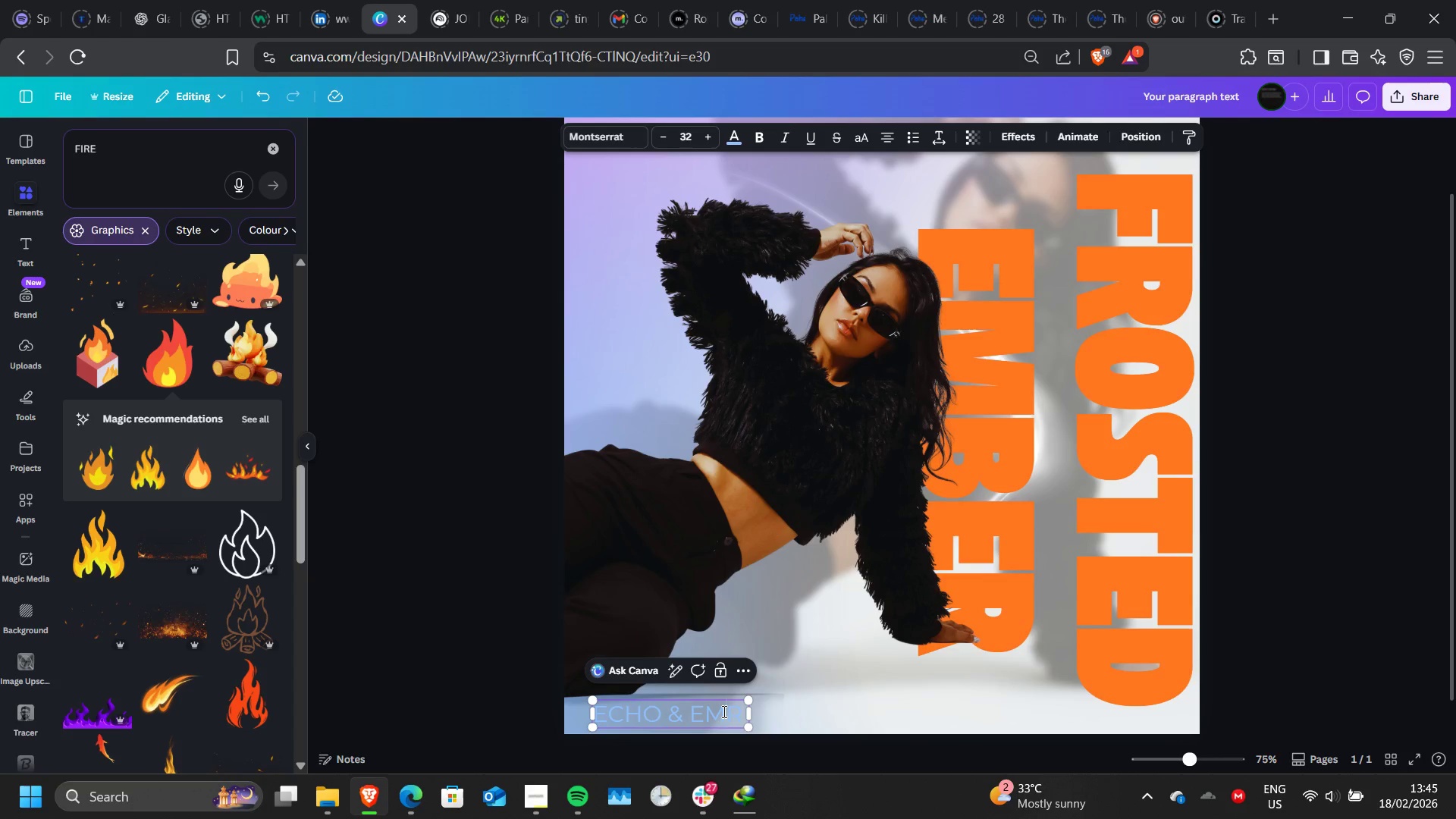 
type(BE)
 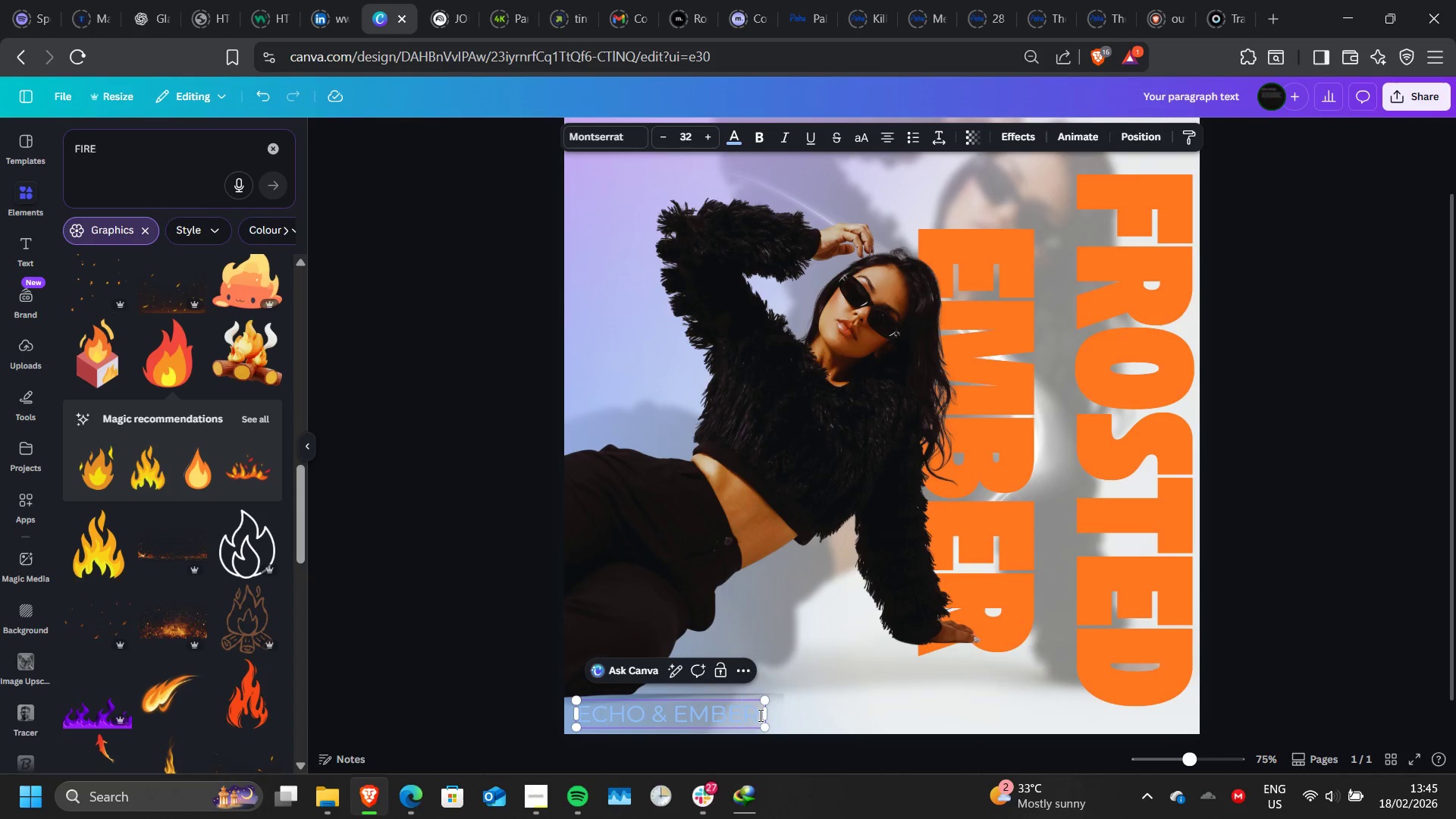 
left_click_drag(start_coordinate=[760, 715], to_coordinate=[673, 710])
 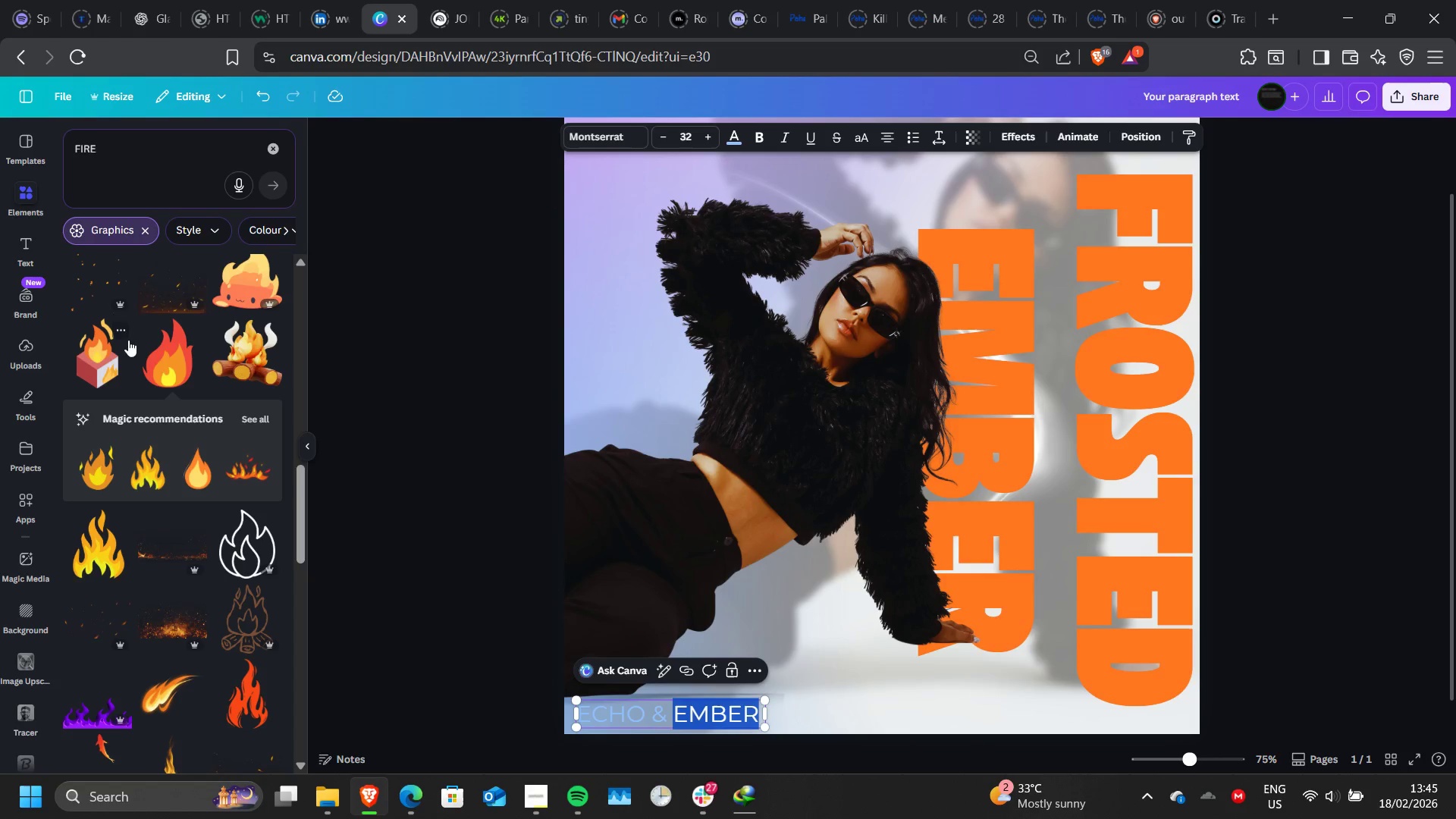 
left_click([182, 367])
 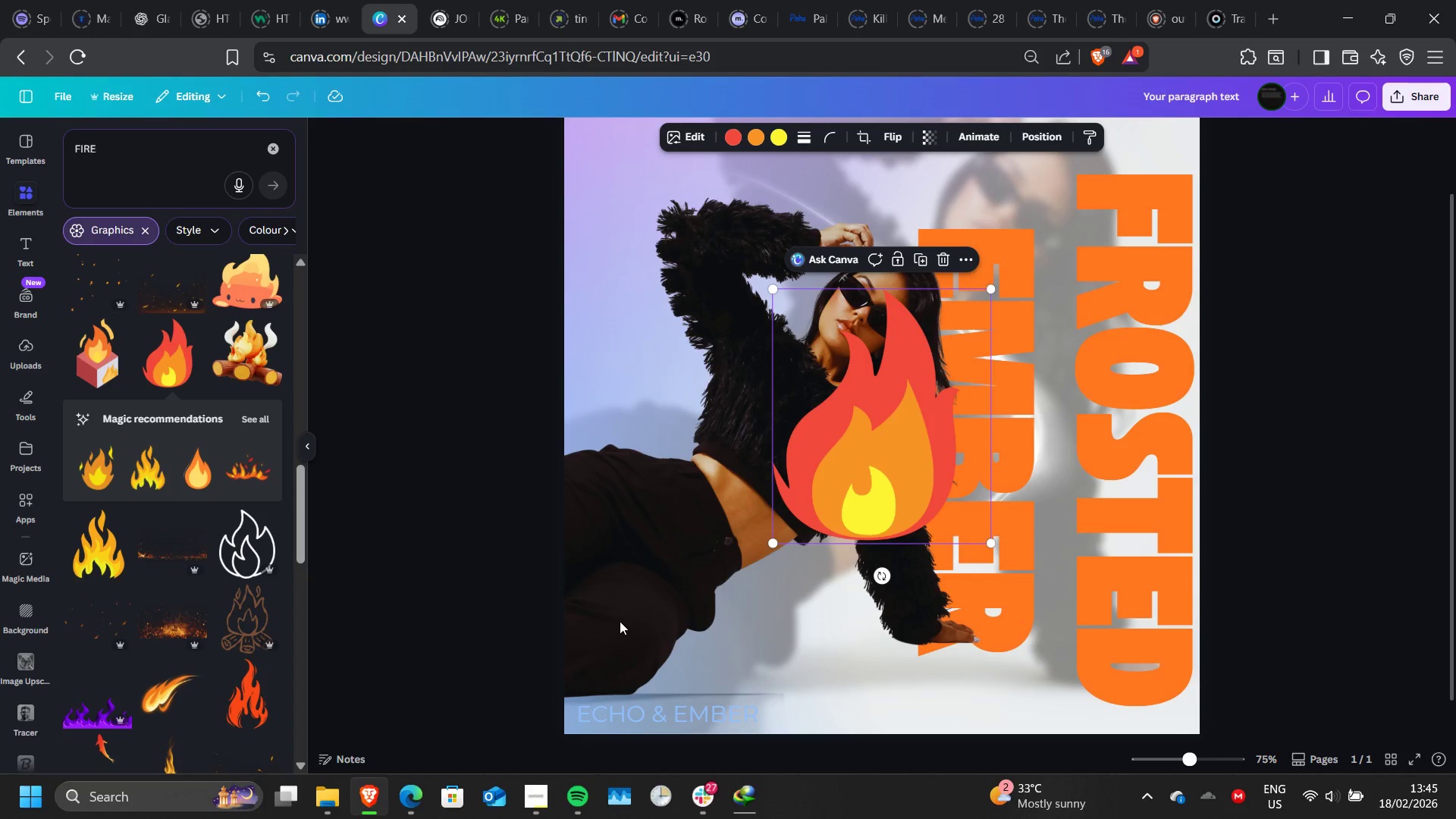 
left_click([593, 711])
 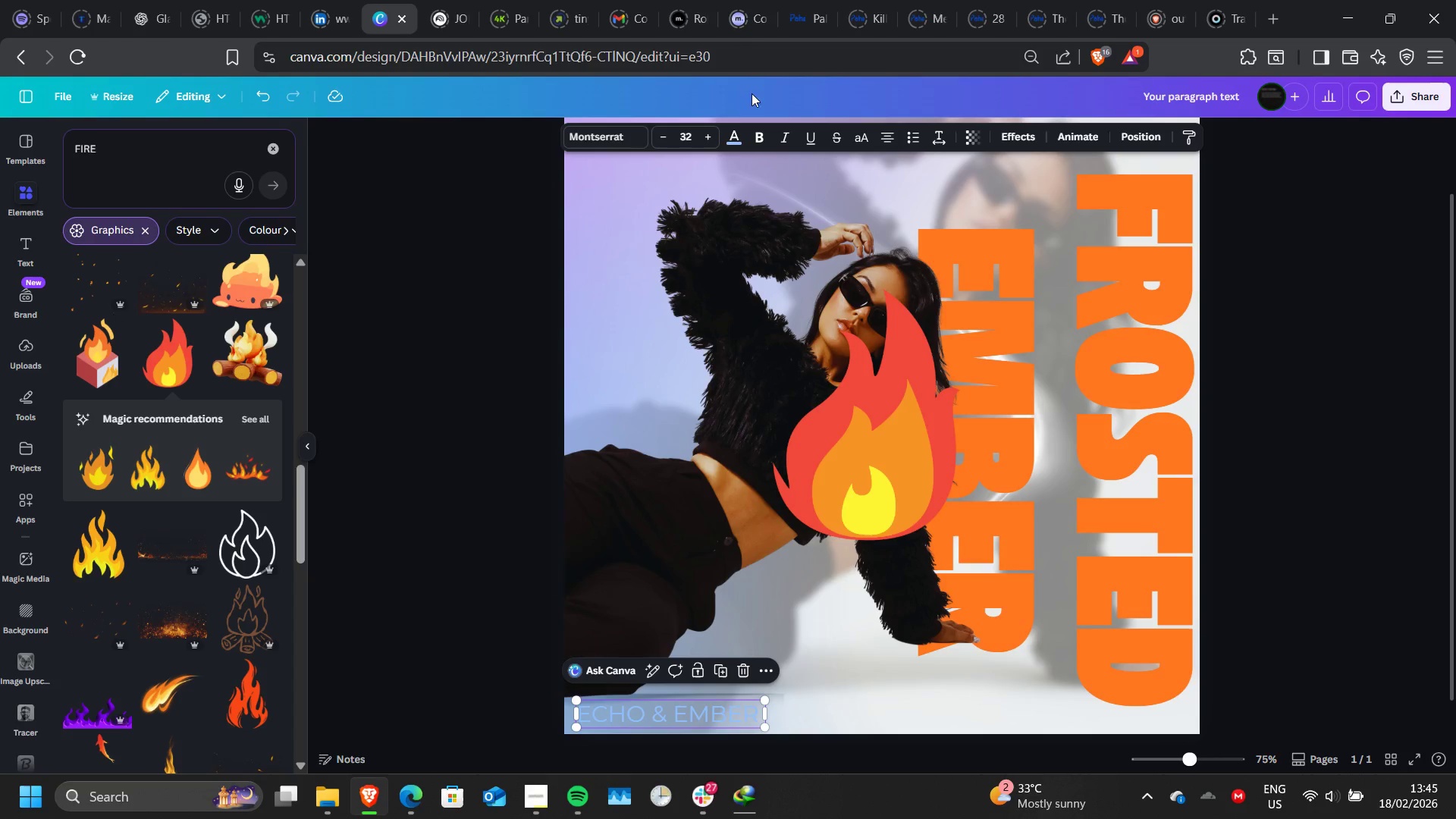 
left_click([731, 143])
 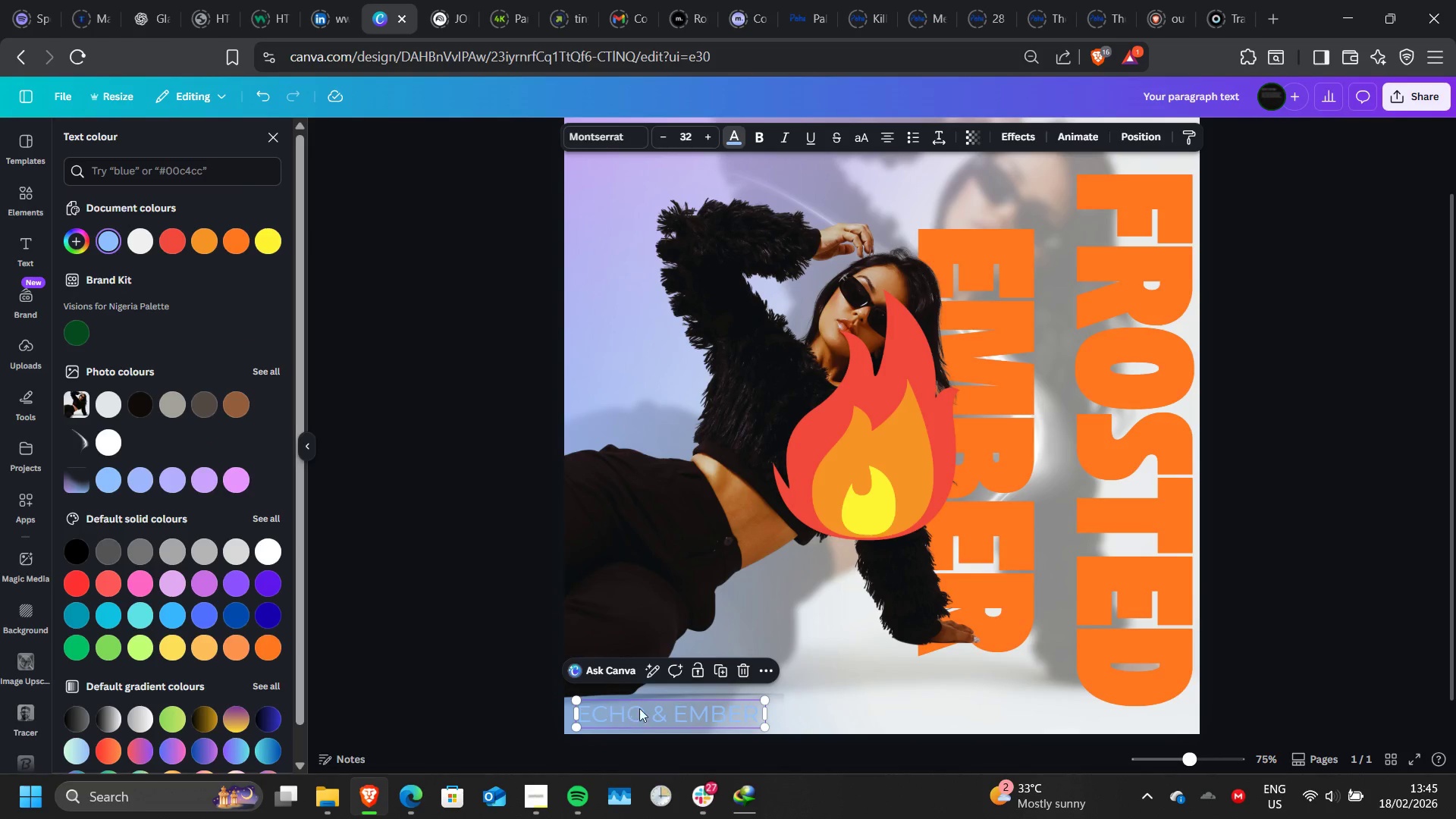 
double_click([654, 713])
 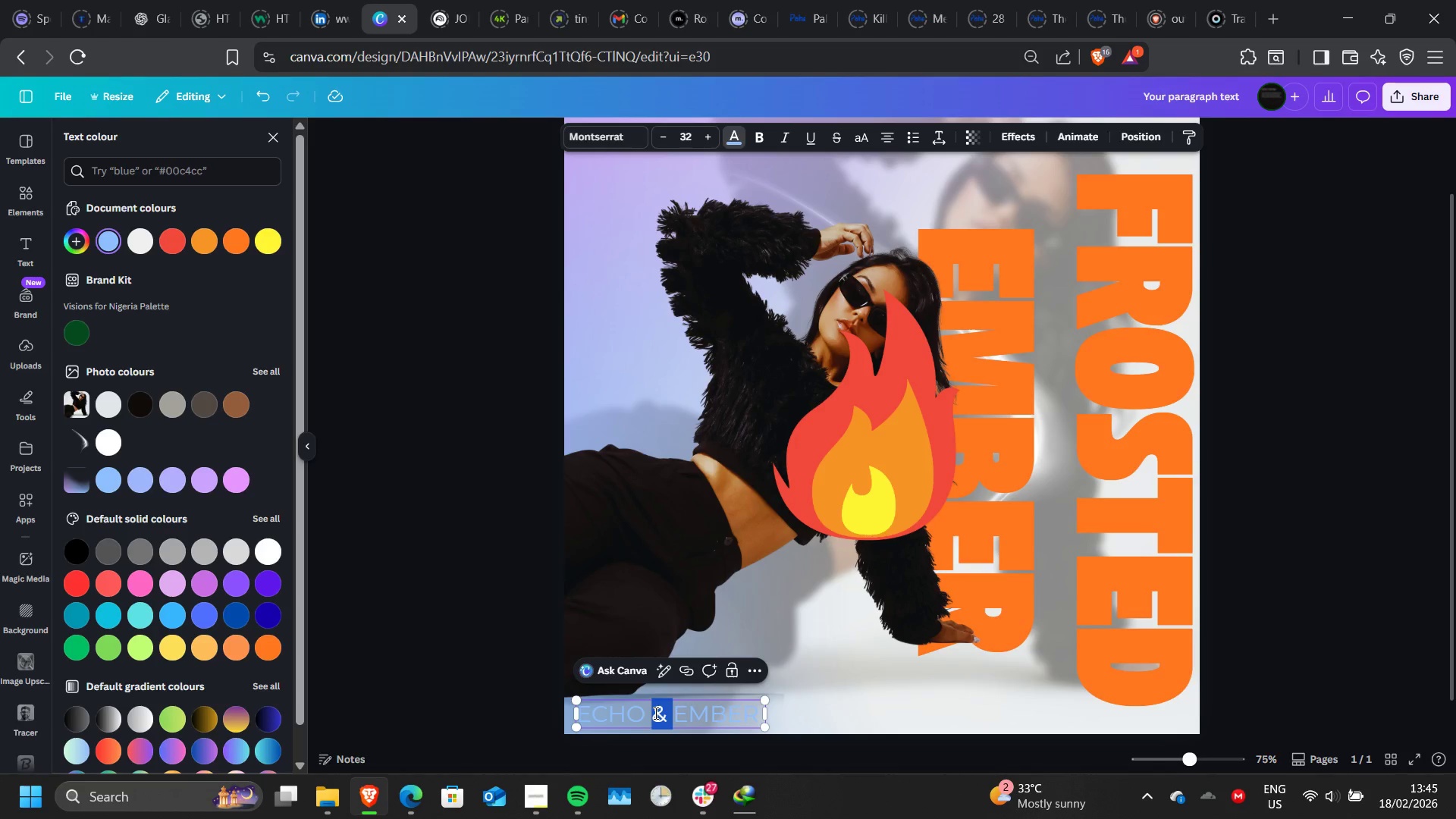 
left_click([654, 713])
 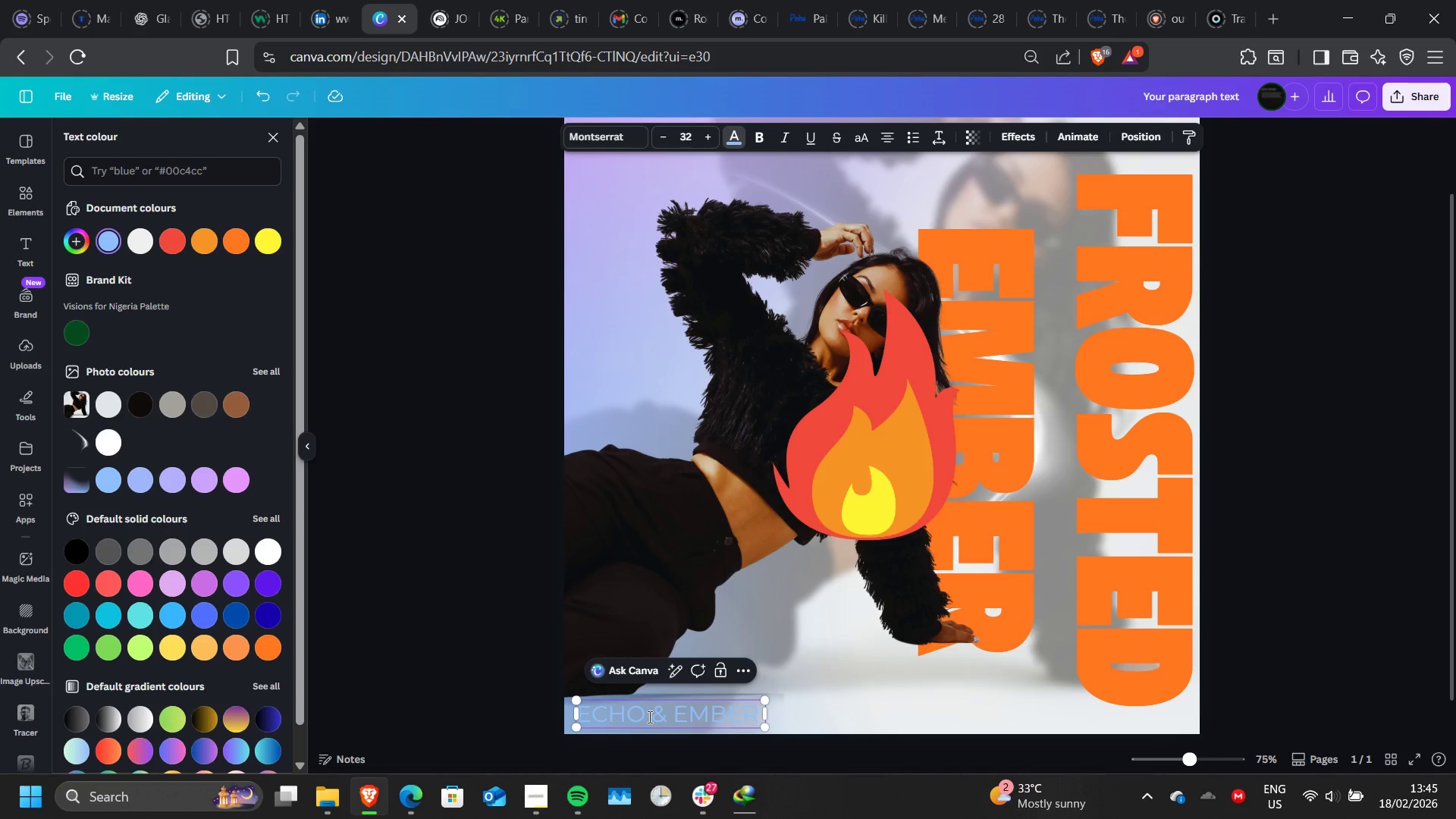 
left_click_drag(start_coordinate=[648, 717], to_coordinate=[574, 720])
 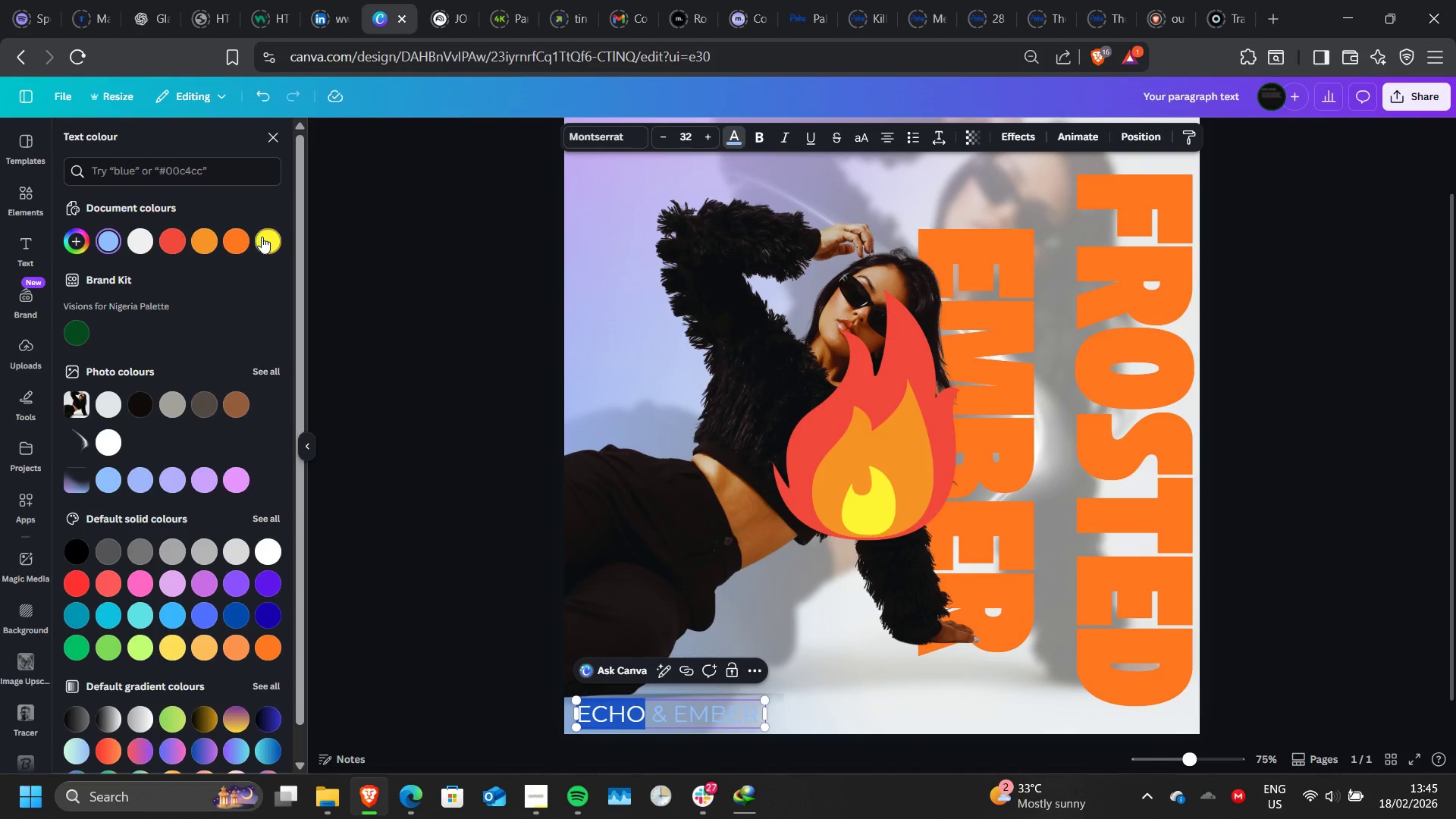 
left_click([264, 238])
 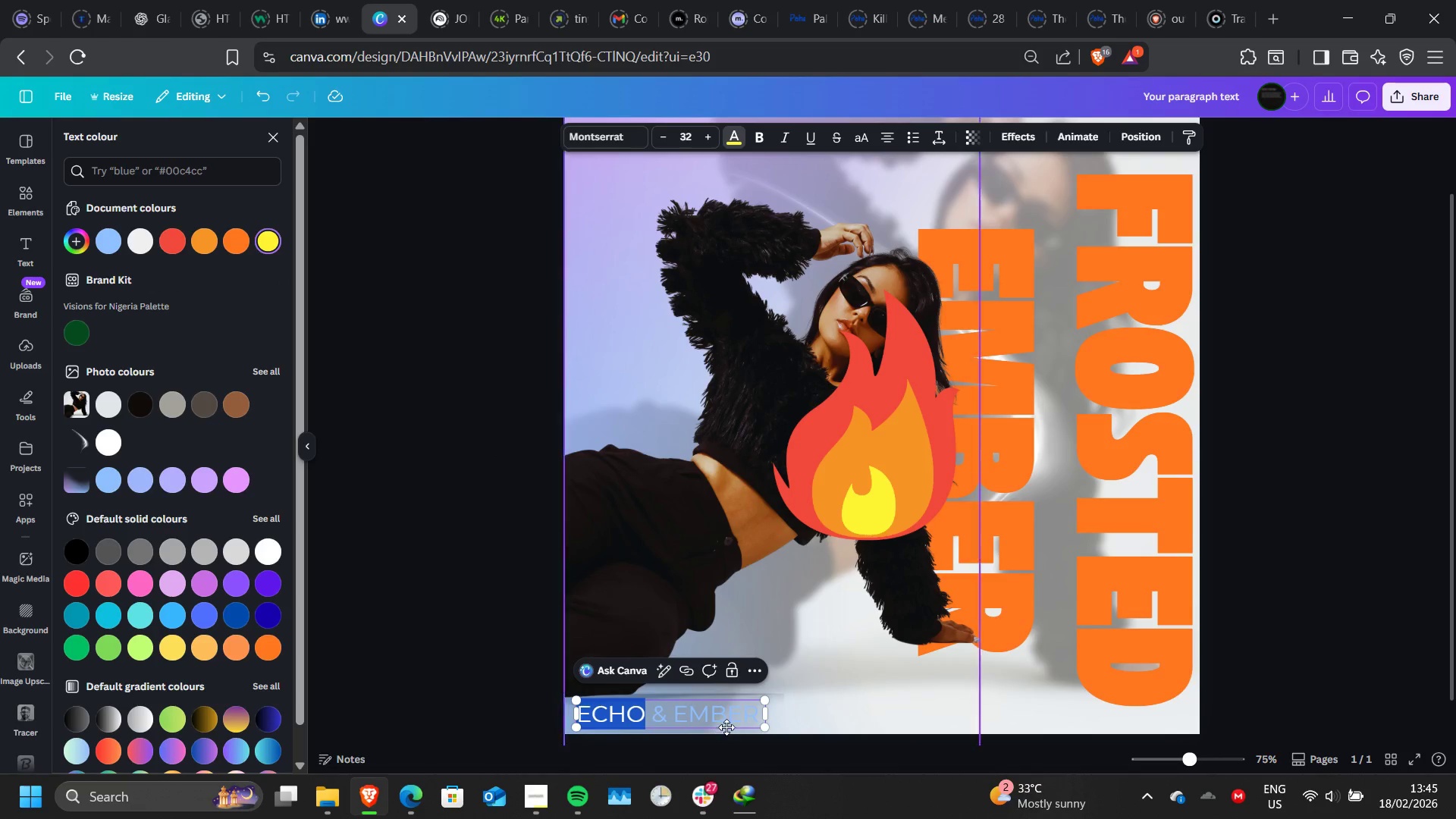 
left_click([729, 720])
 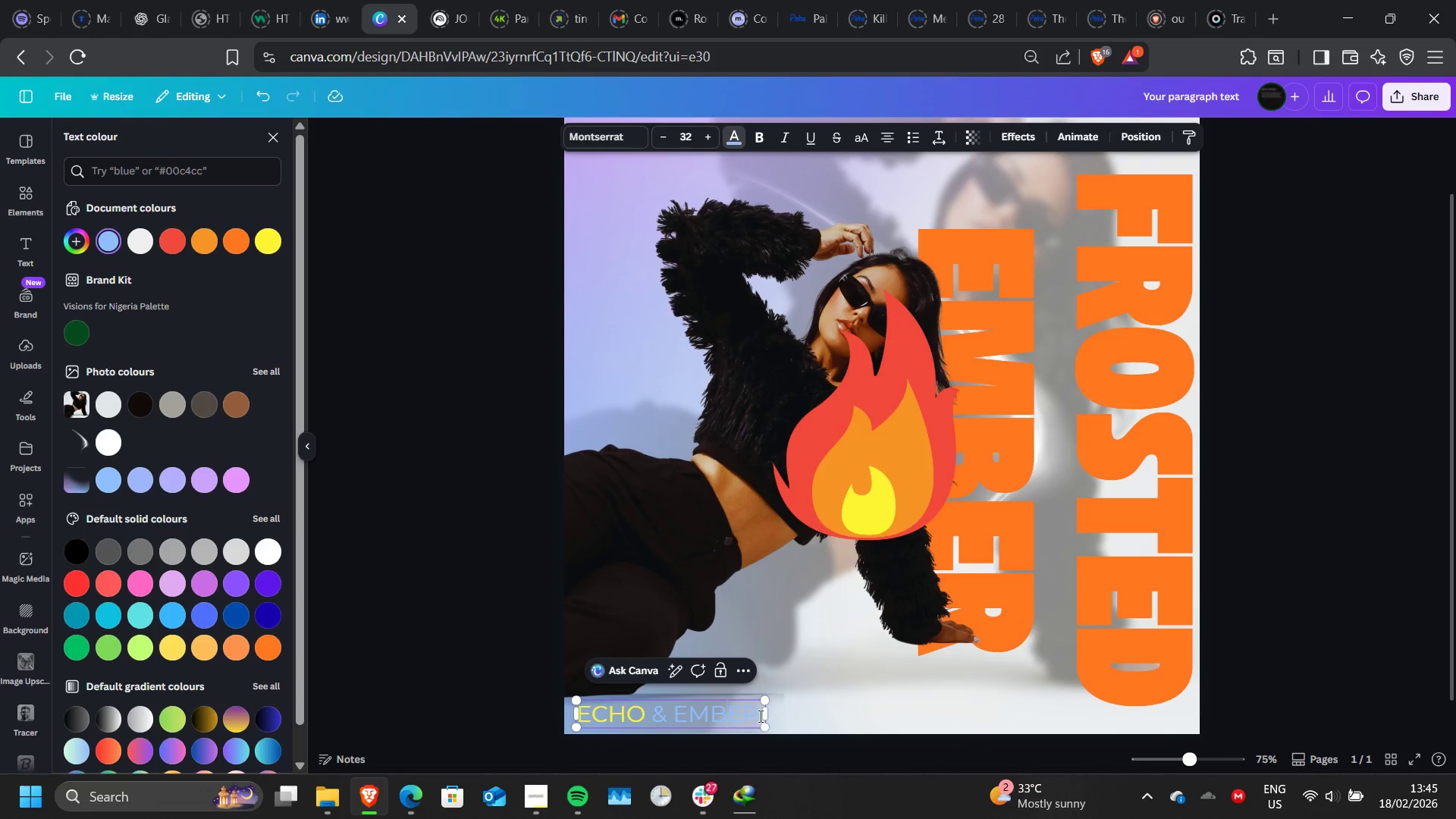 
left_click_drag(start_coordinate=[759, 716], to_coordinate=[679, 717])
 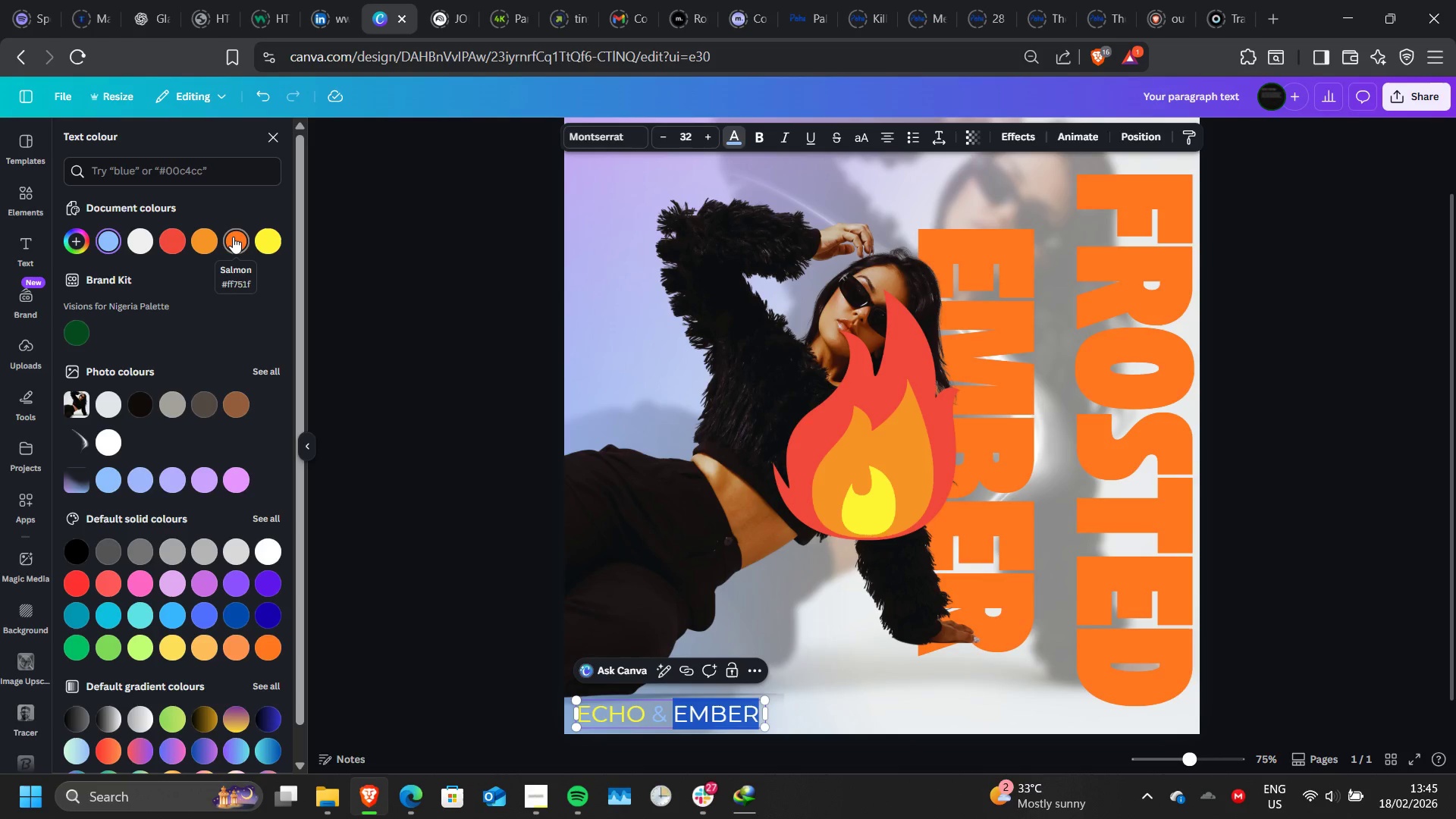 
left_click([233, 237])
 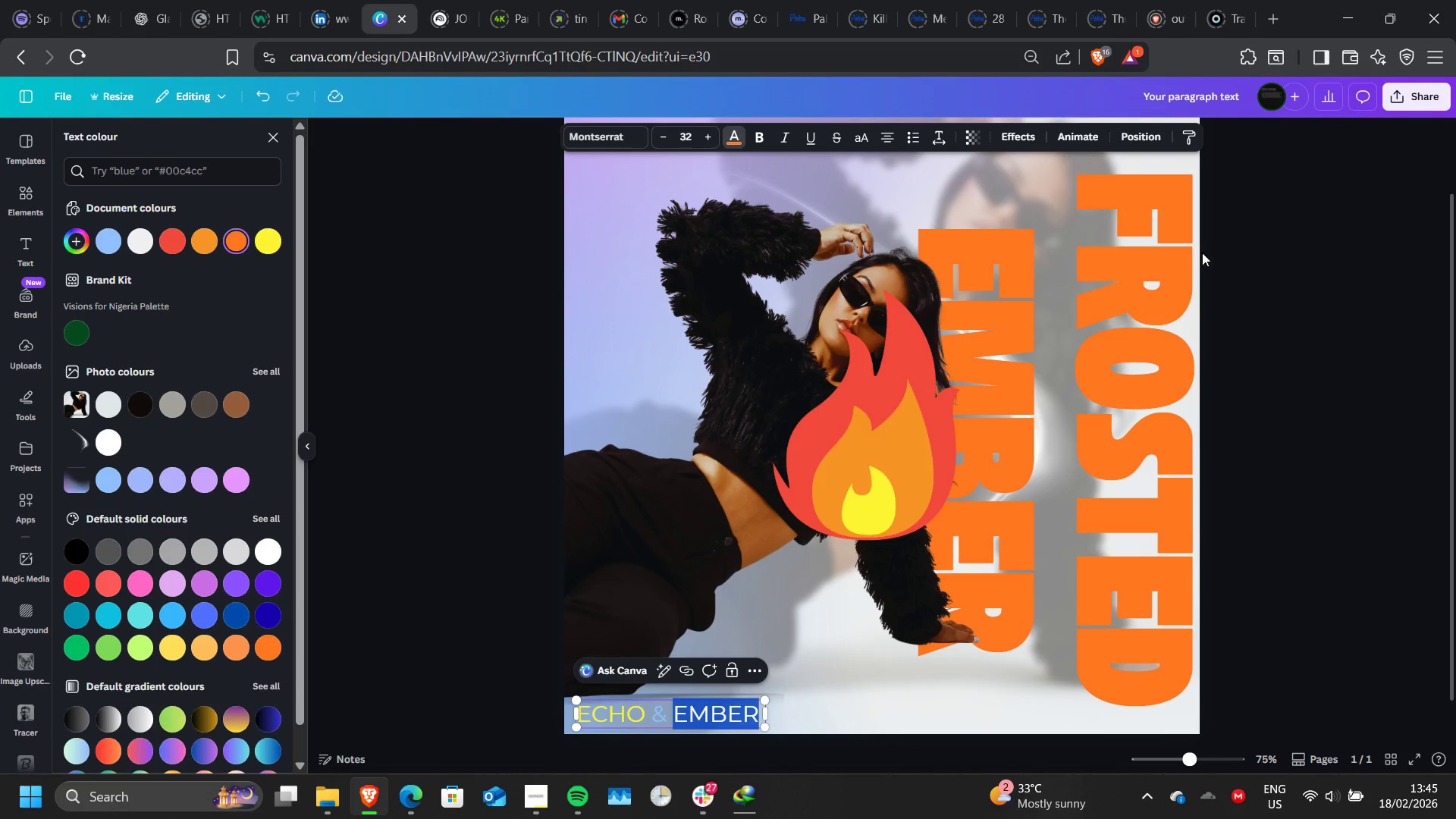 
left_click([1145, 284])
 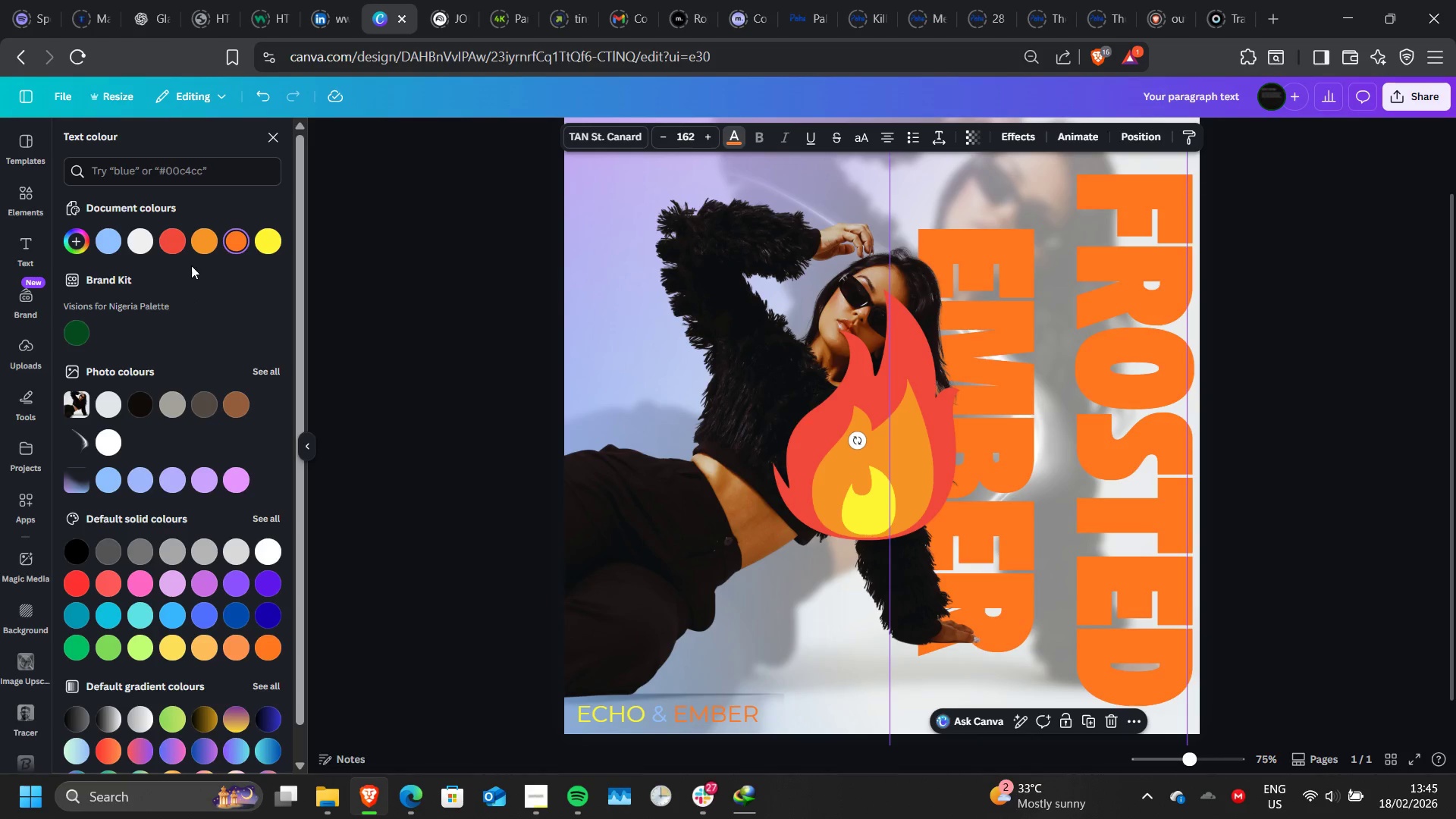 
left_click([206, 249])
 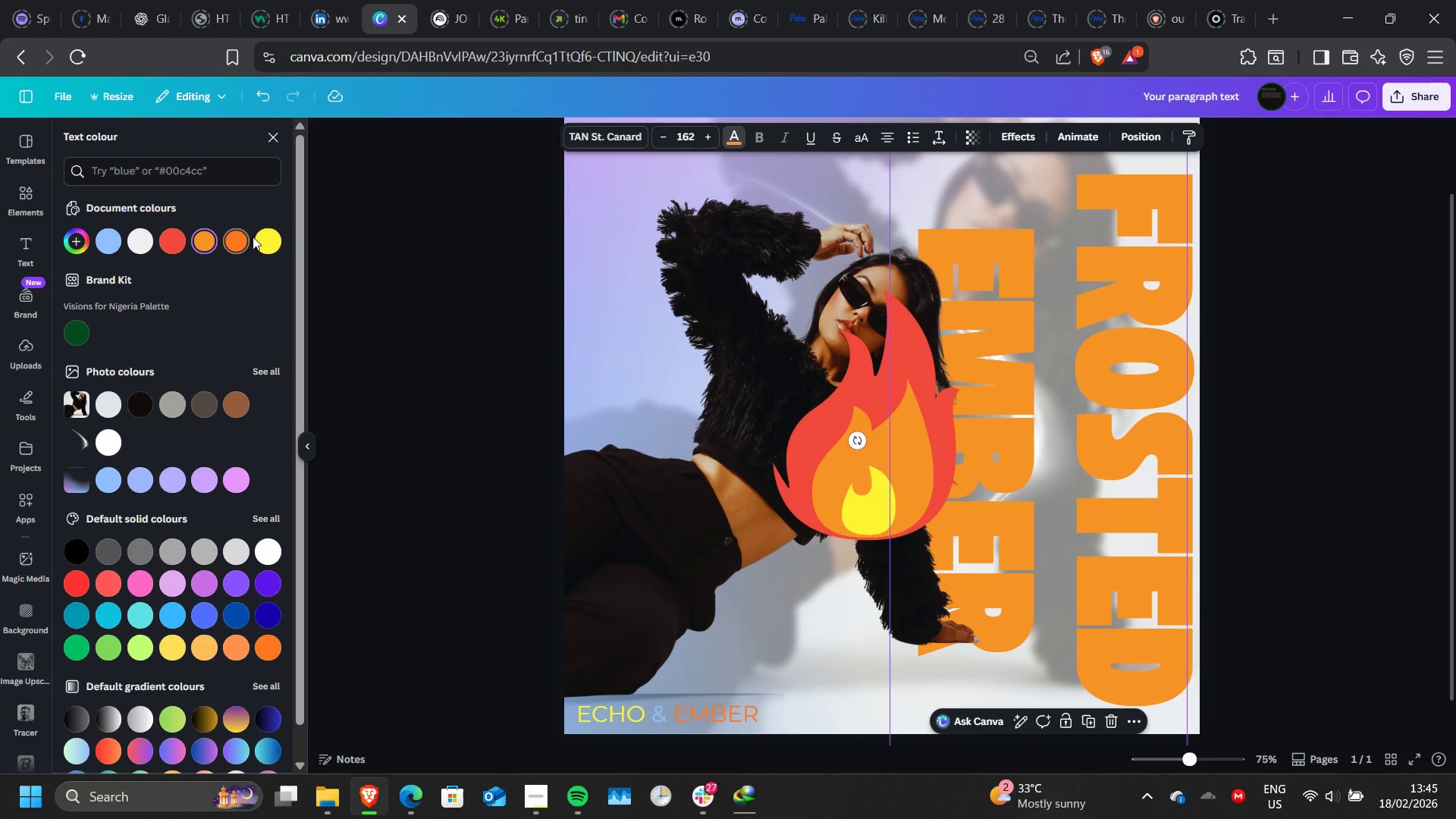 
left_click([283, 244])
 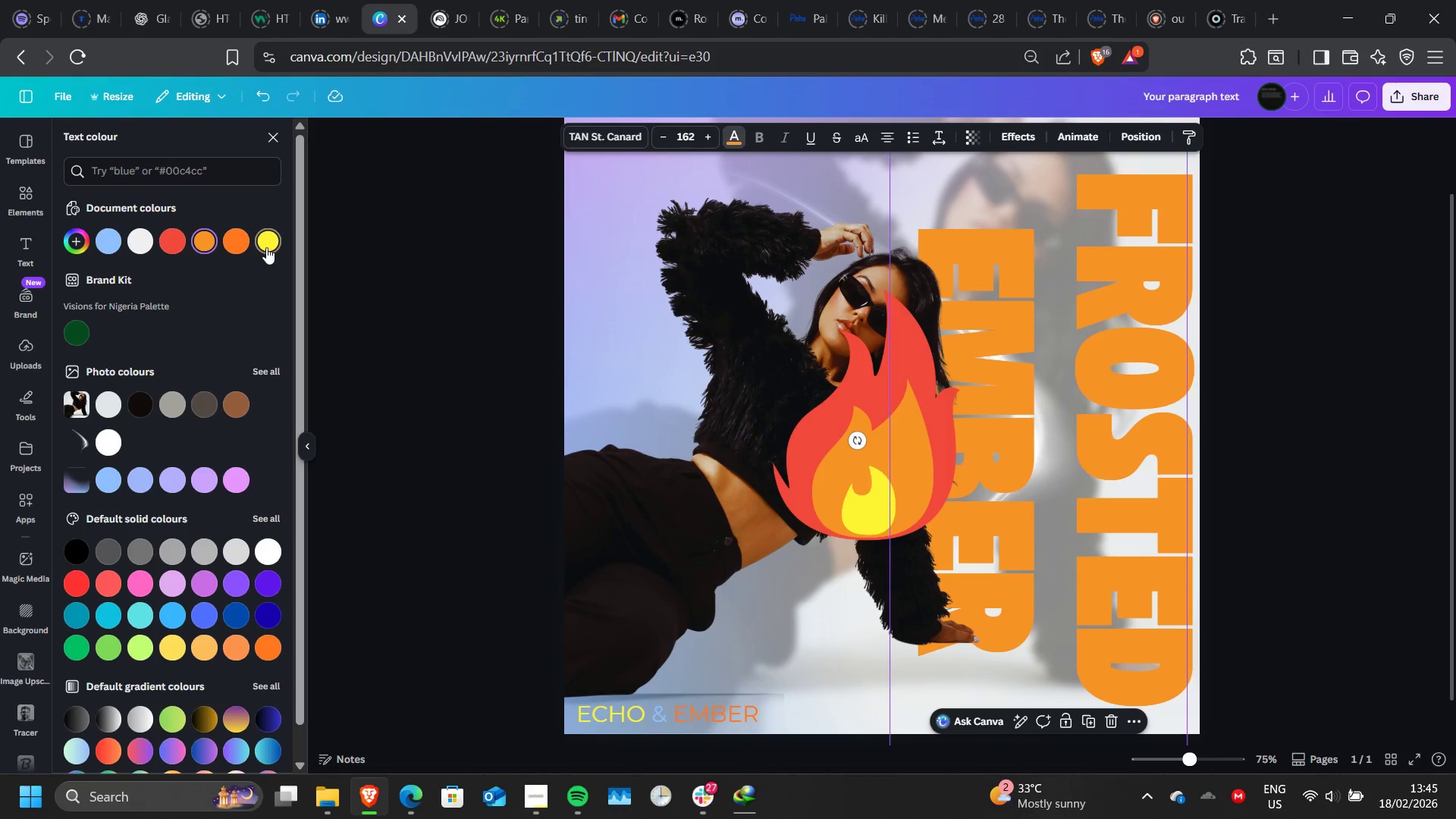 
left_click([266, 247])
 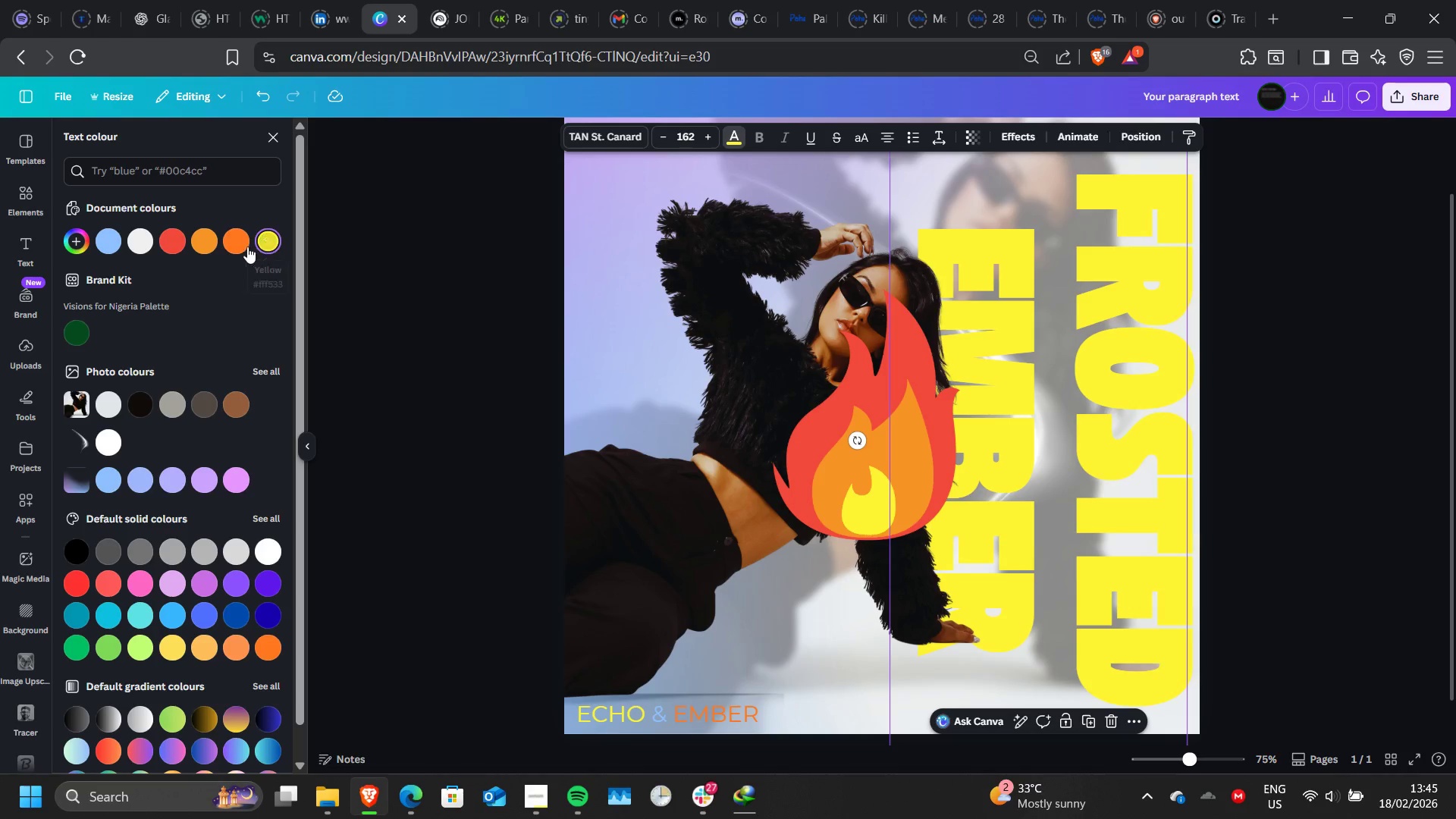 
left_click([243, 245])
 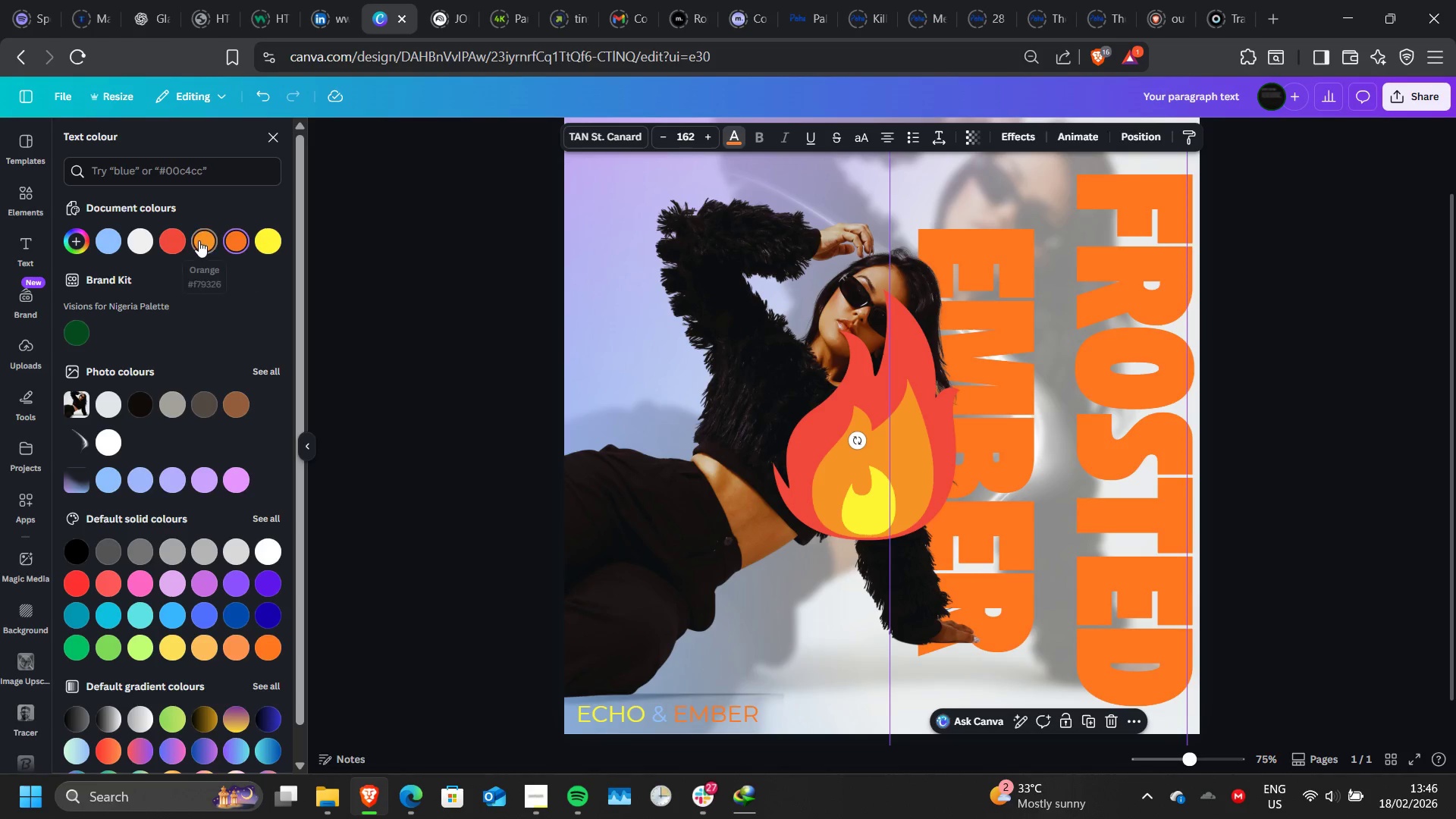 
left_click([199, 240])
 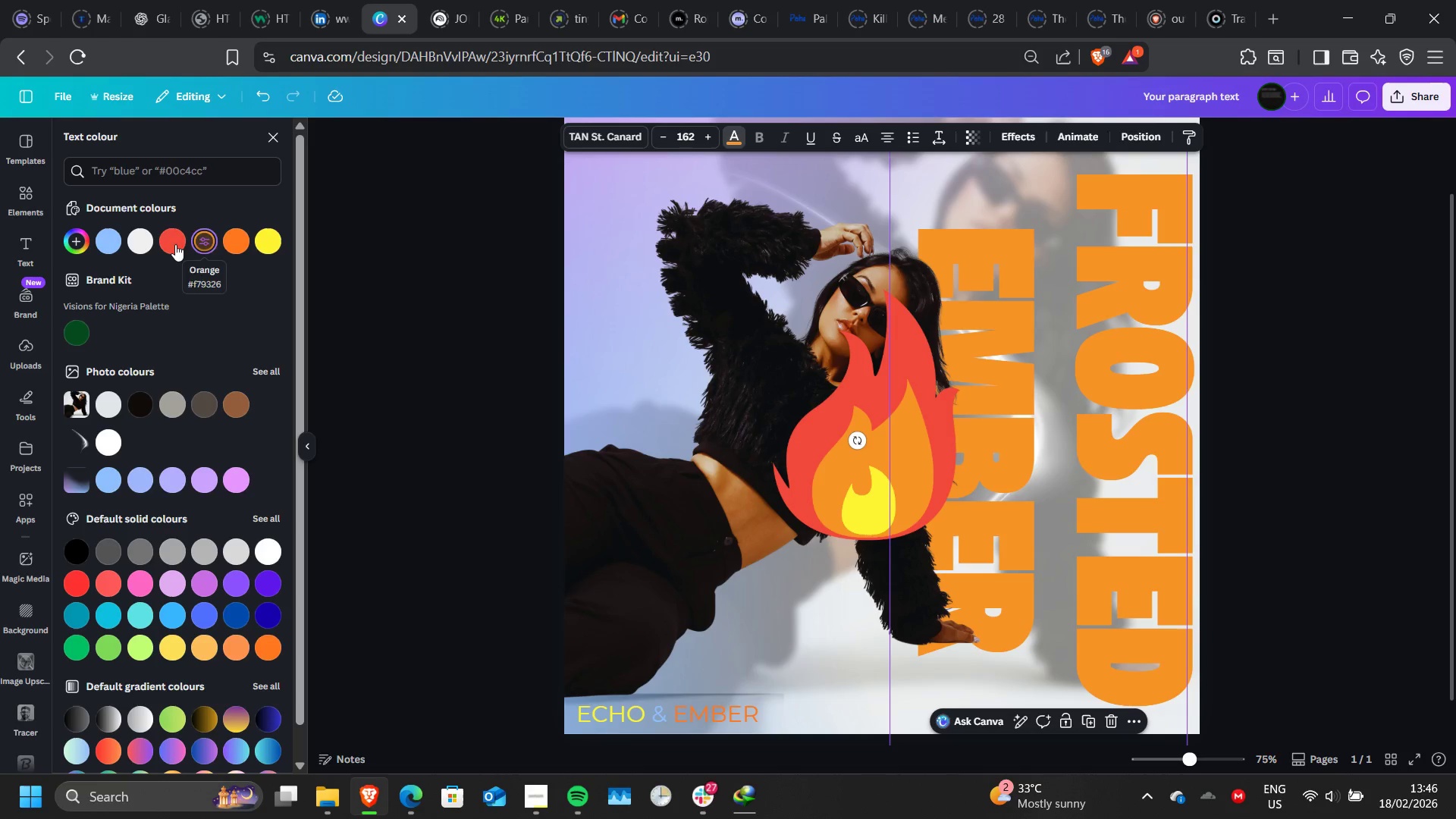 
left_click([171, 245])
 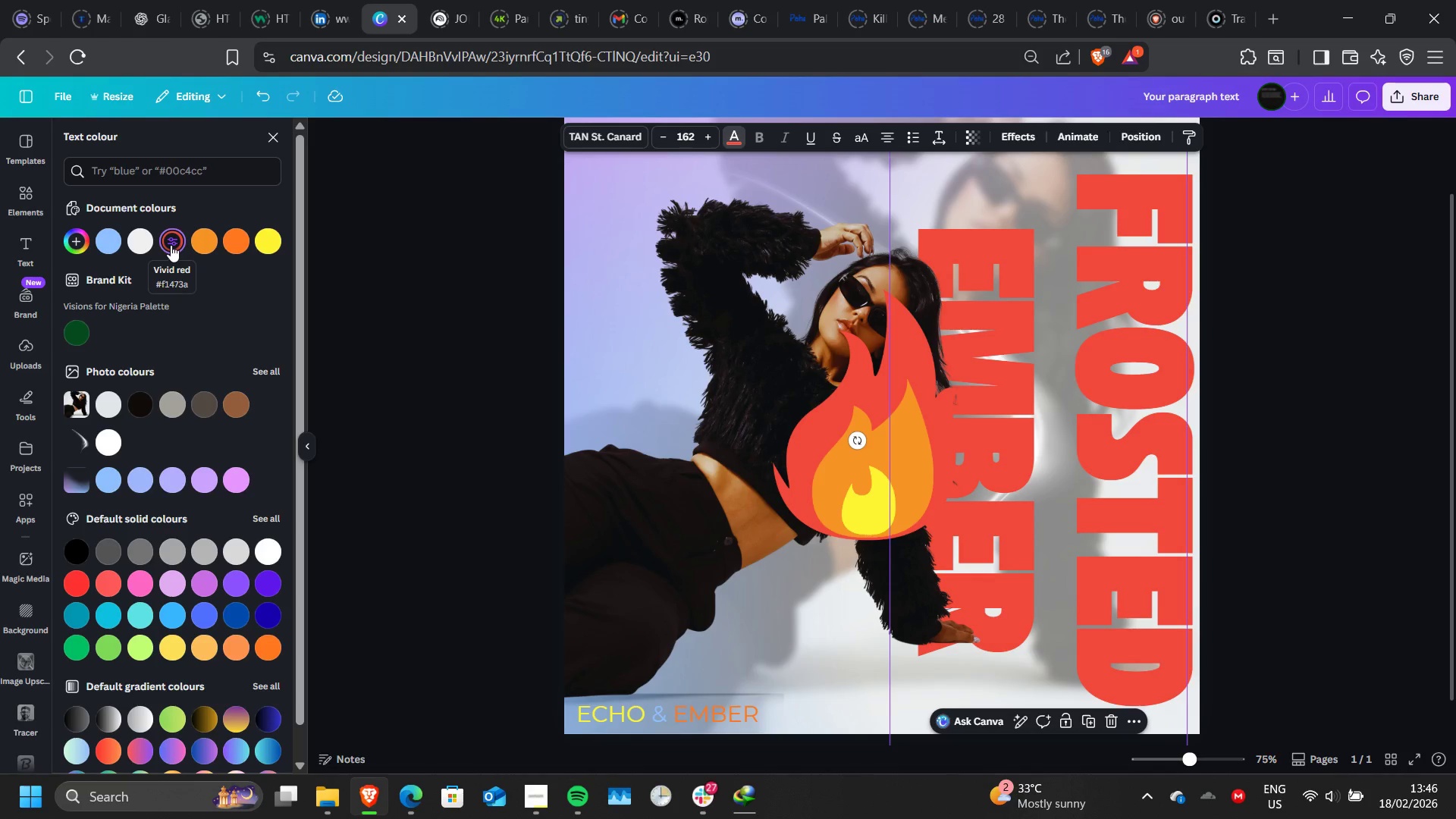 
key(Control+Z)
 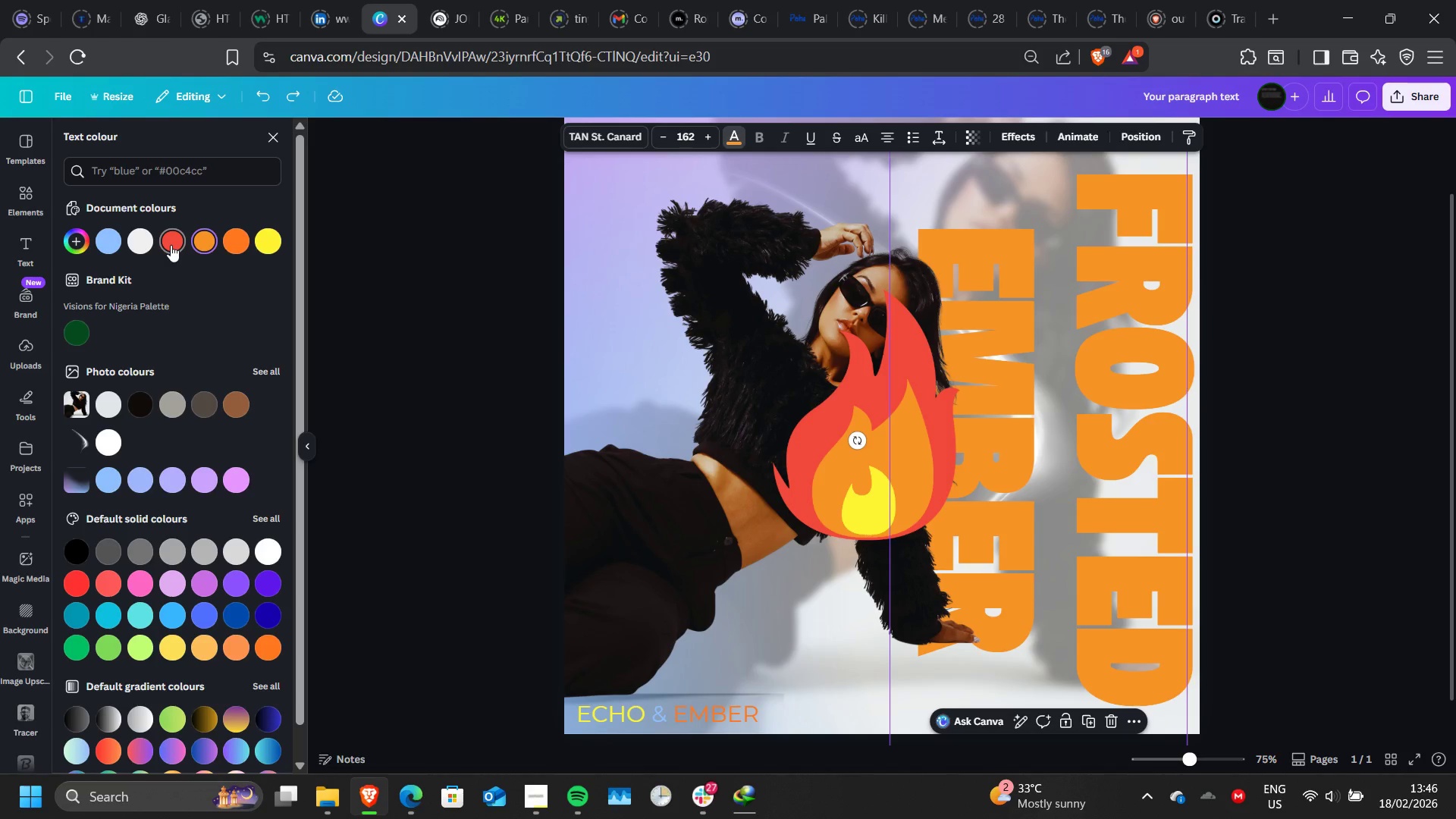 
key(Control+Z)
 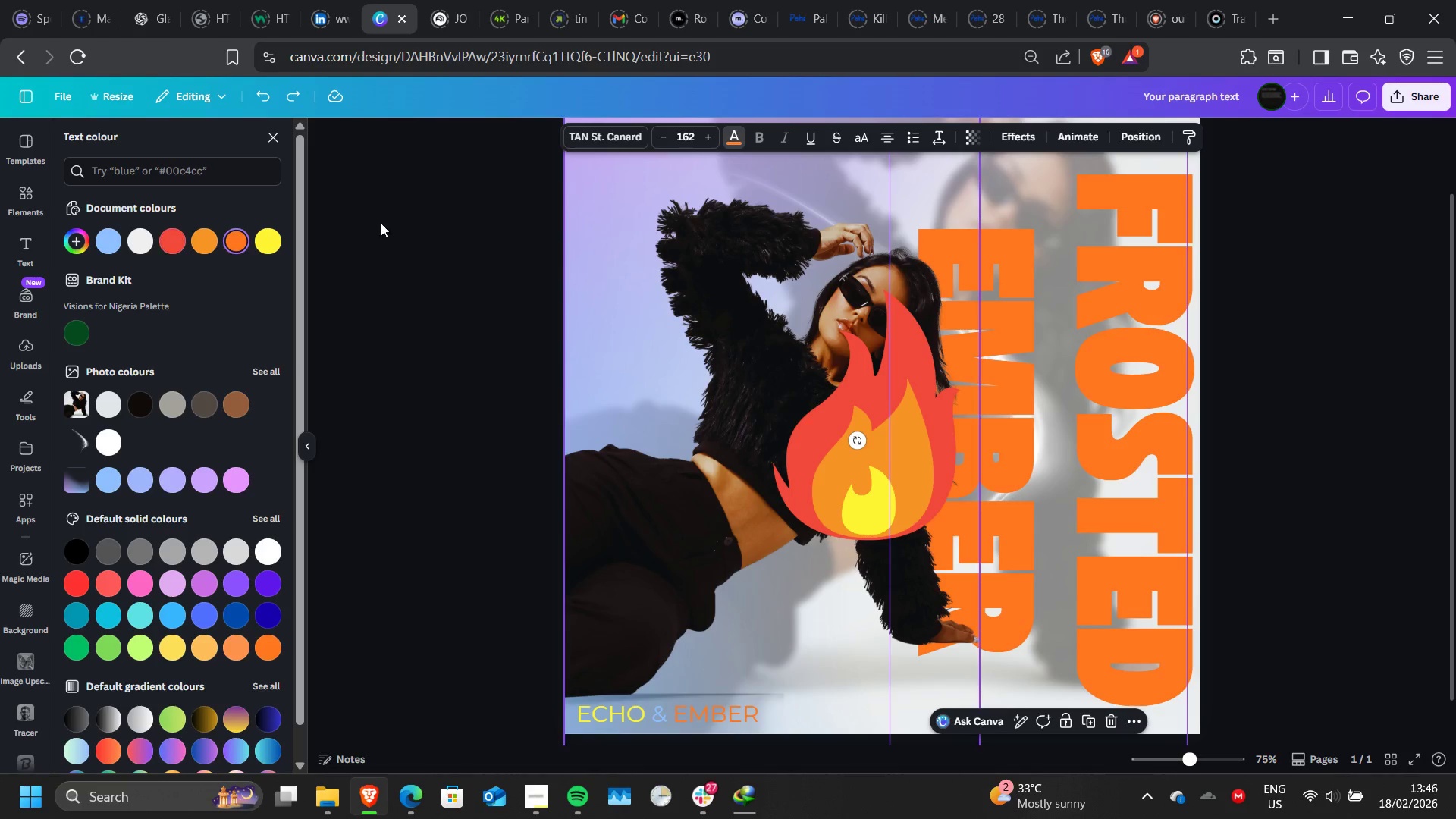 
key(Control+Z)
 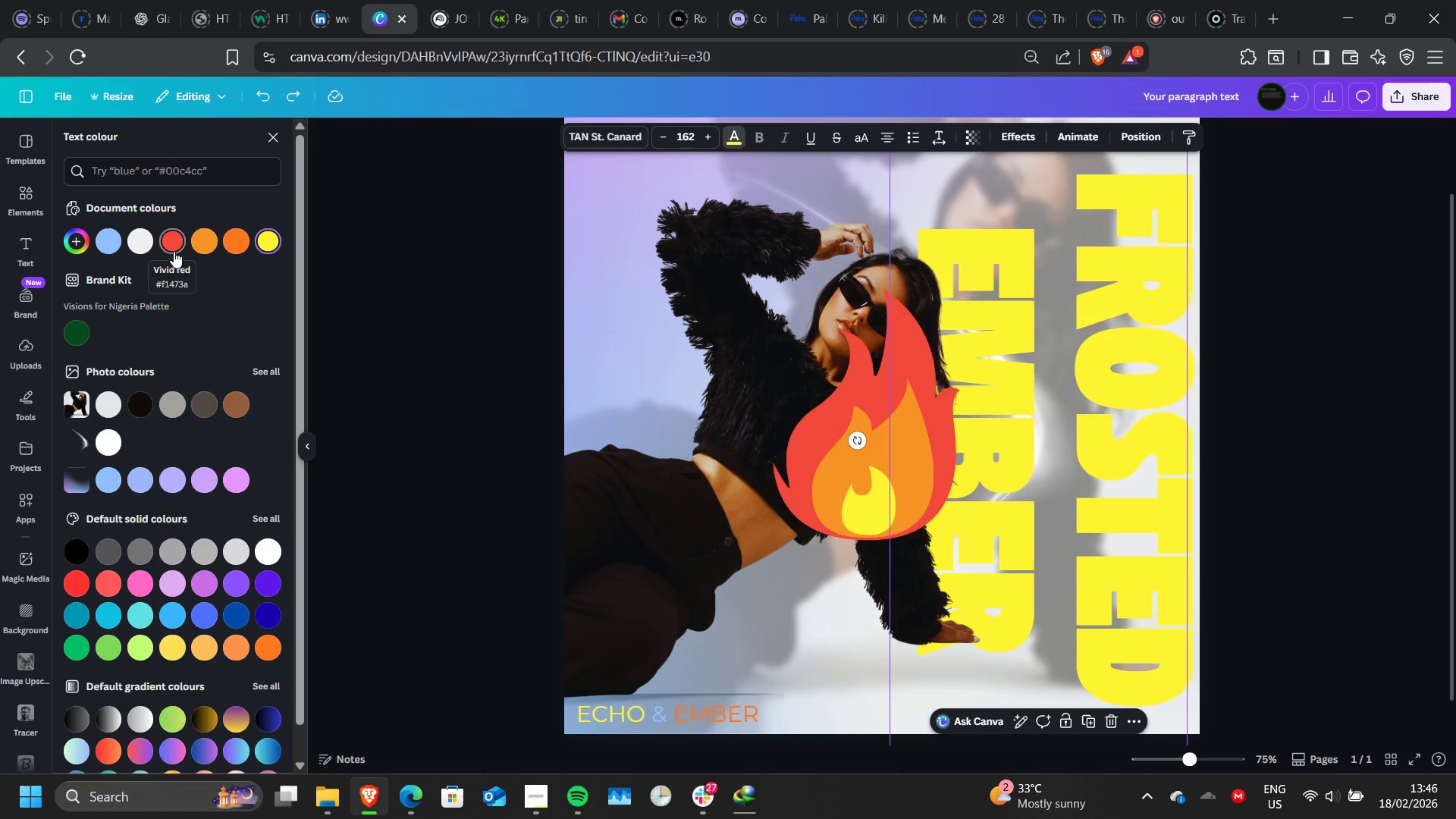 
key(Control+Z)
 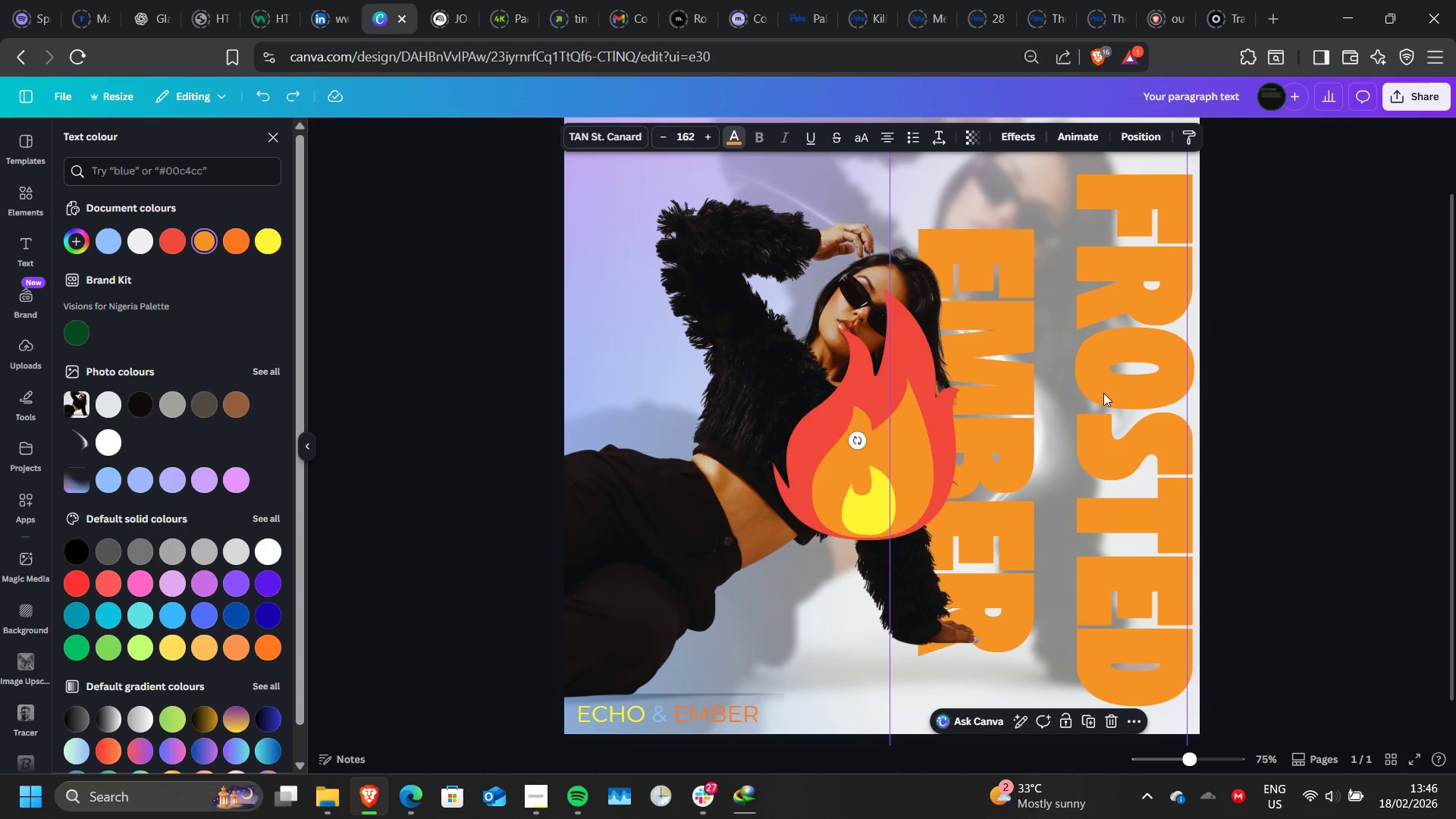 
left_click([1103, 393])
 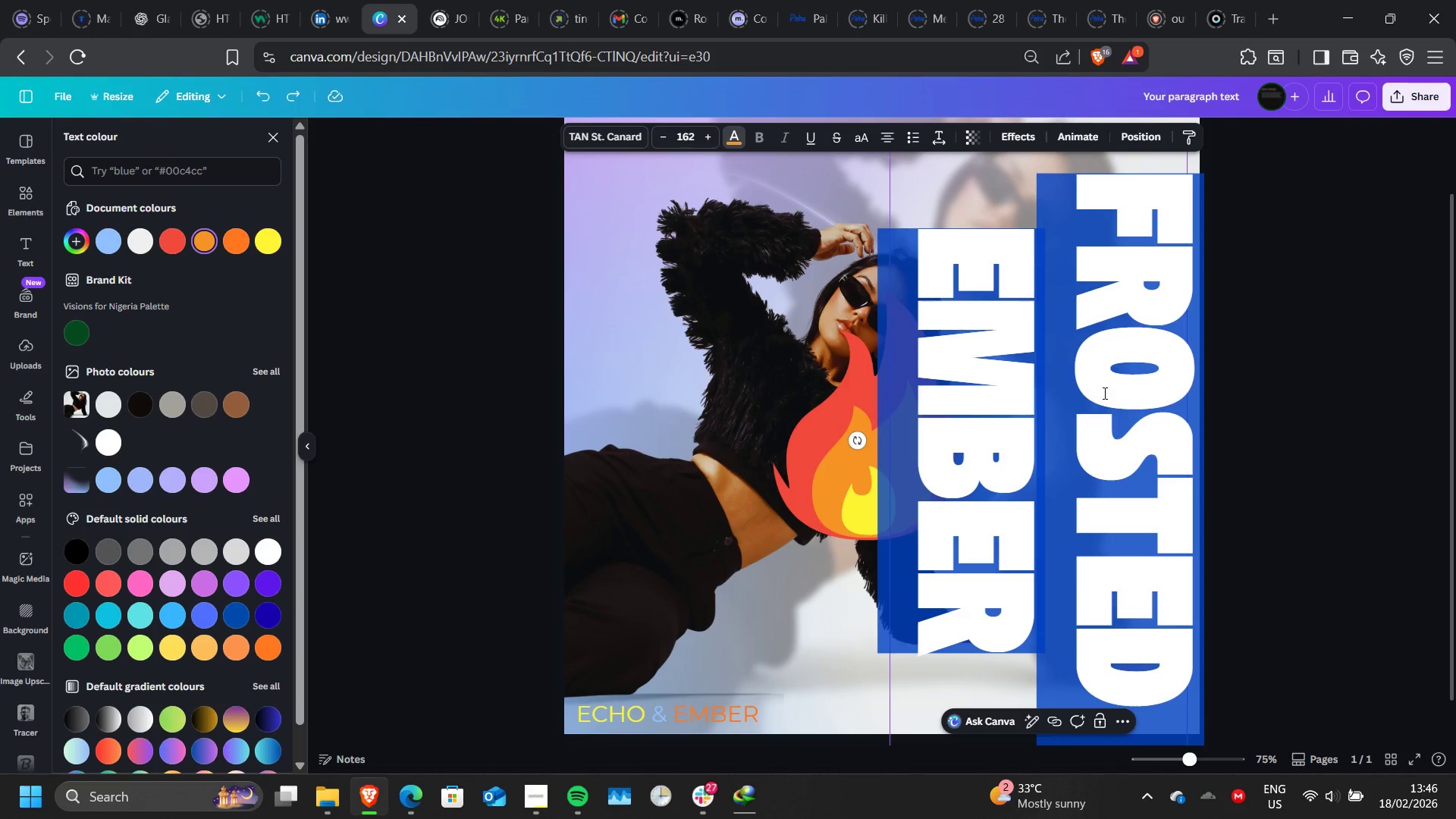 
left_click([1103, 393])
 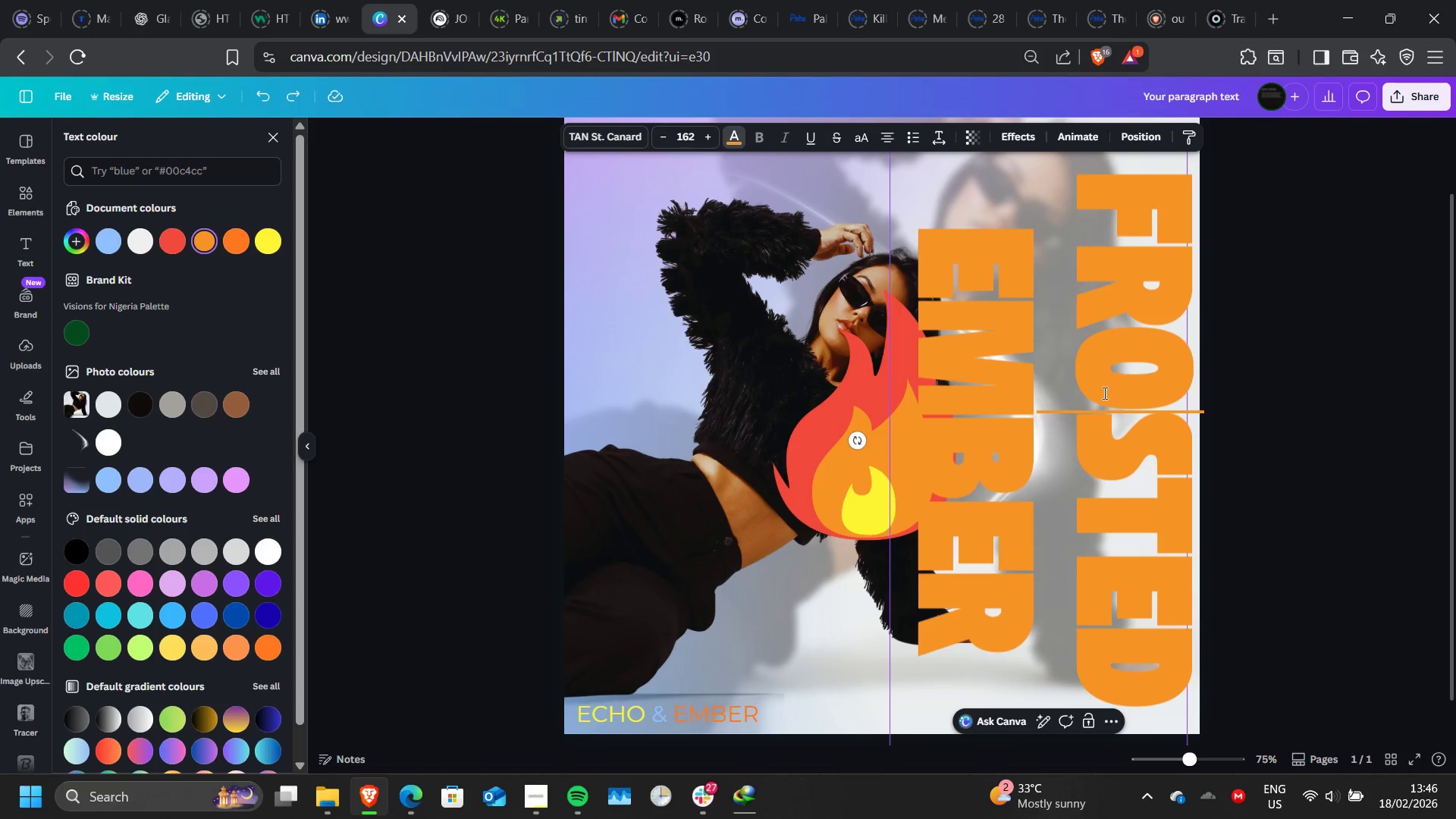 
left_click_drag(start_coordinate=[1103, 393], to_coordinate=[1166, 406])
 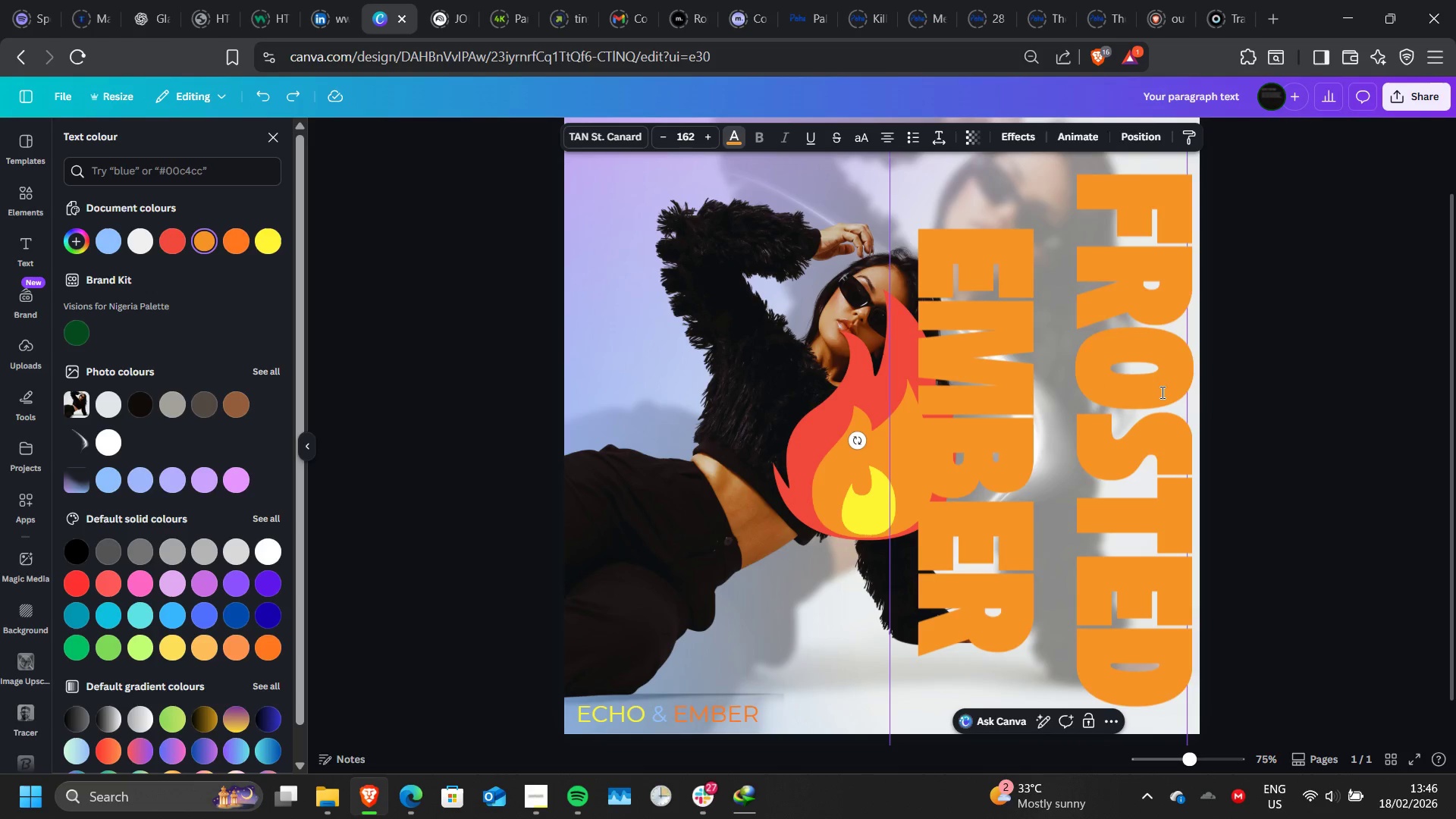 
left_click_drag(start_coordinate=[1166, 406], to_coordinate=[1136, 253])
 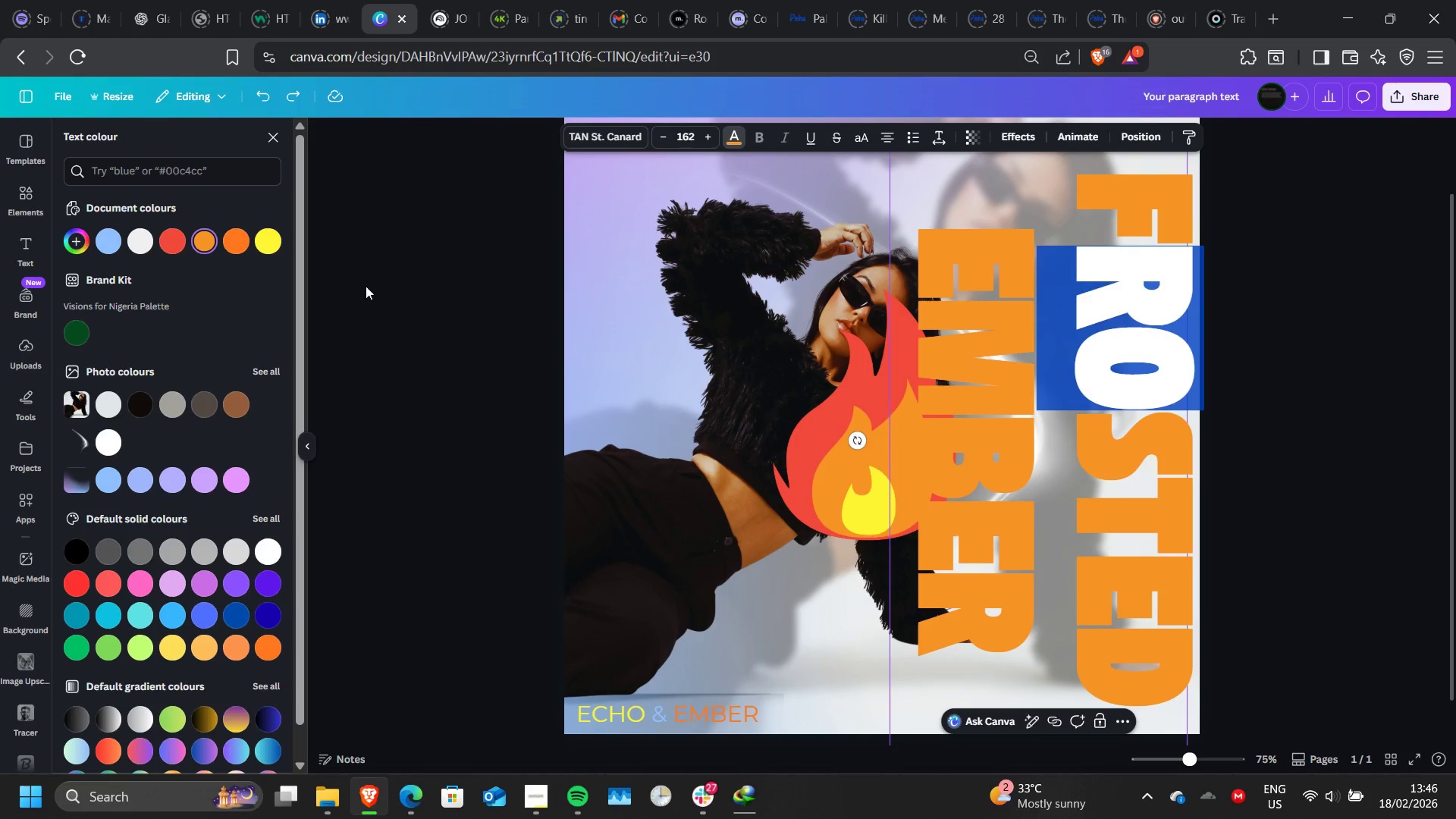 
double_click([1404, 321])
 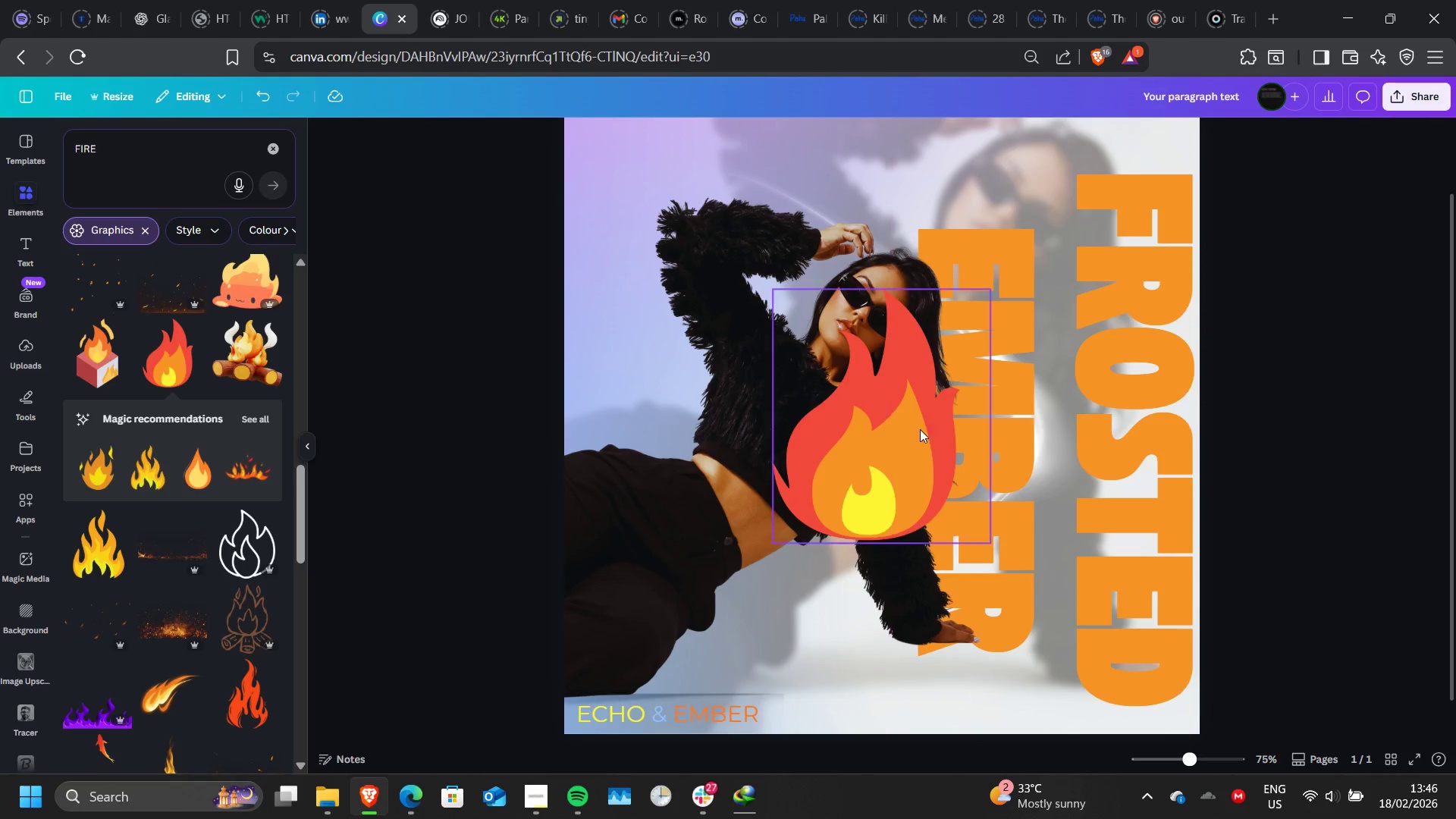 
left_click([888, 435])
 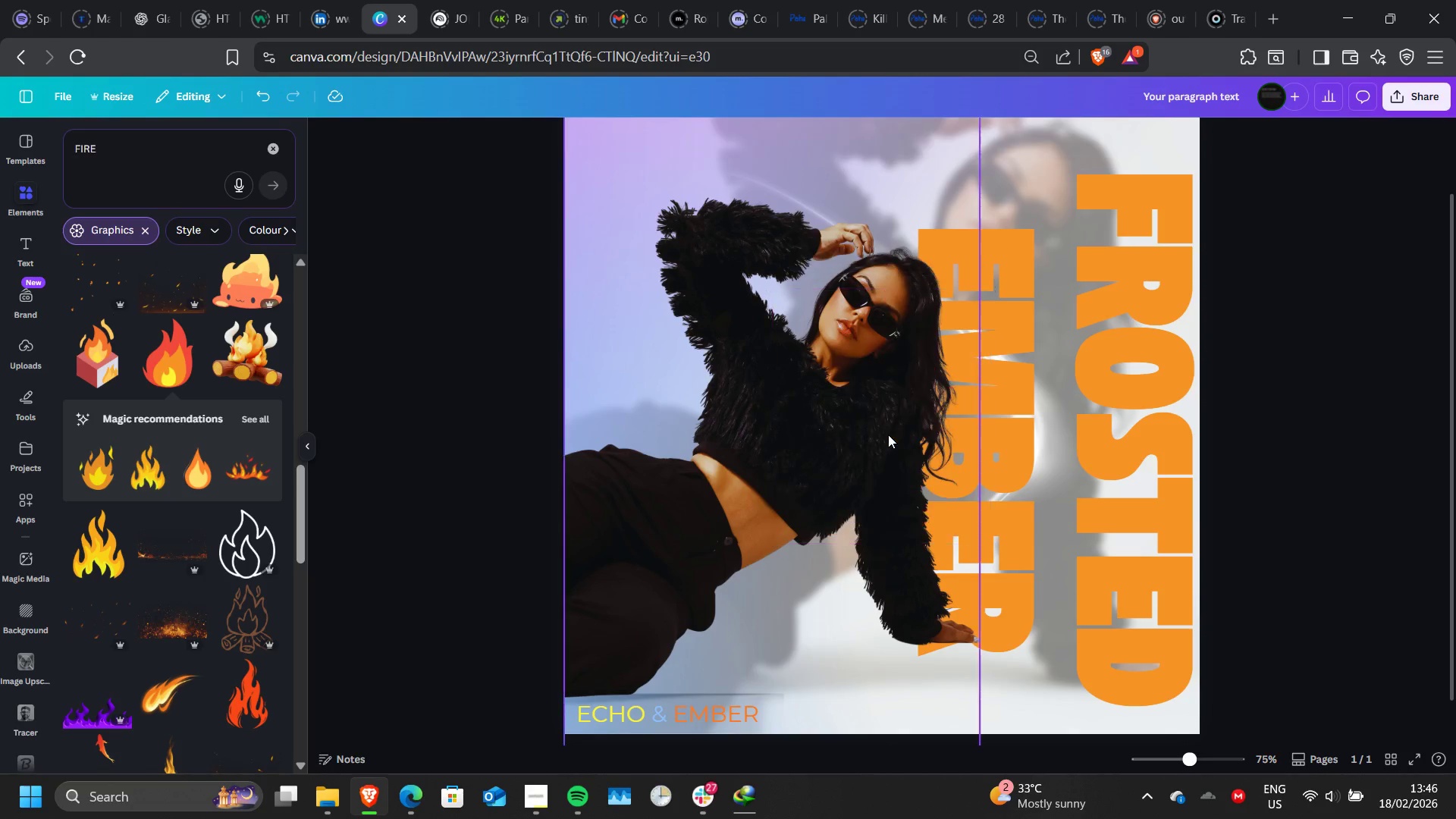 
key(Delete)
 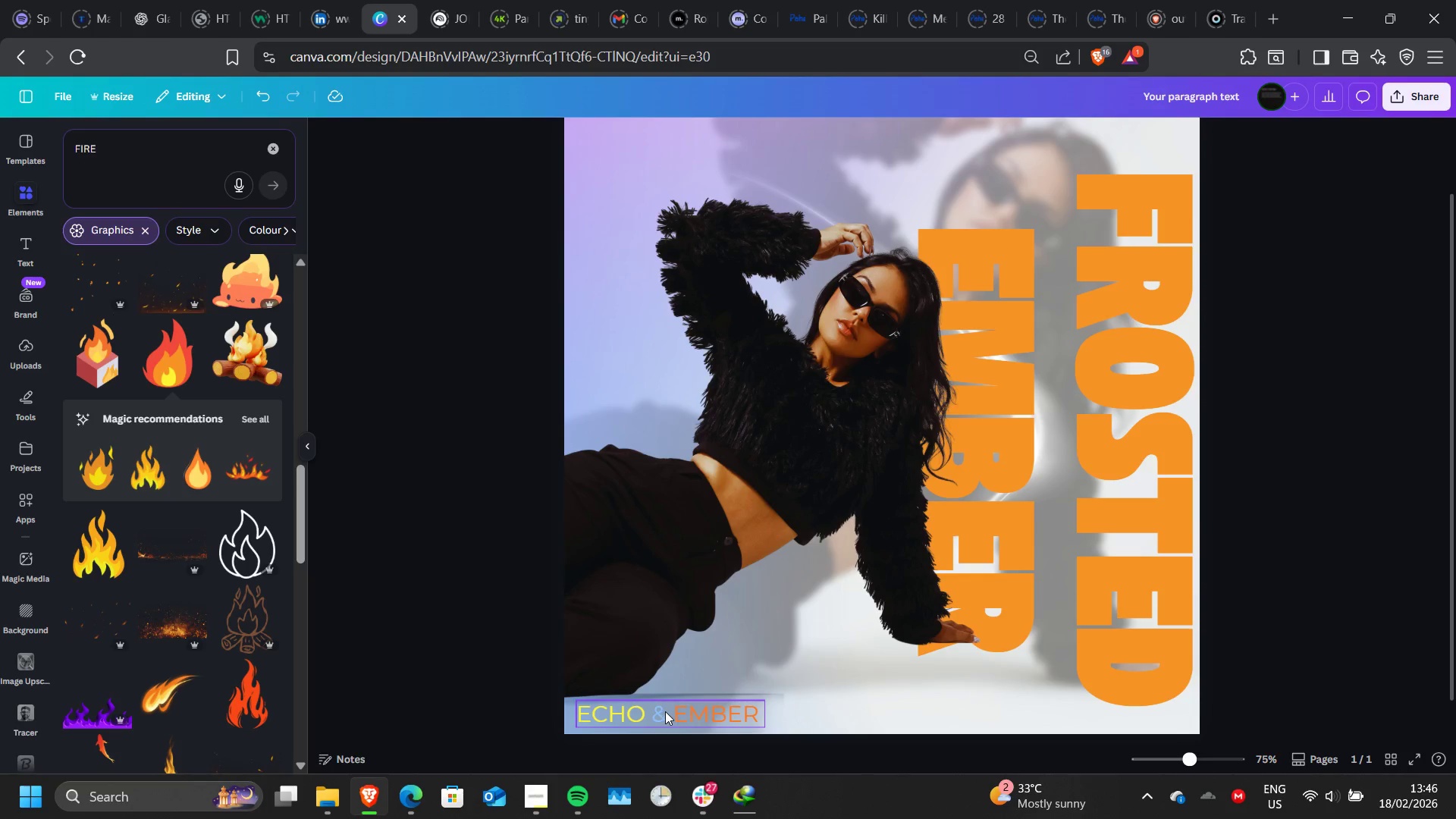 
left_click([665, 711])
 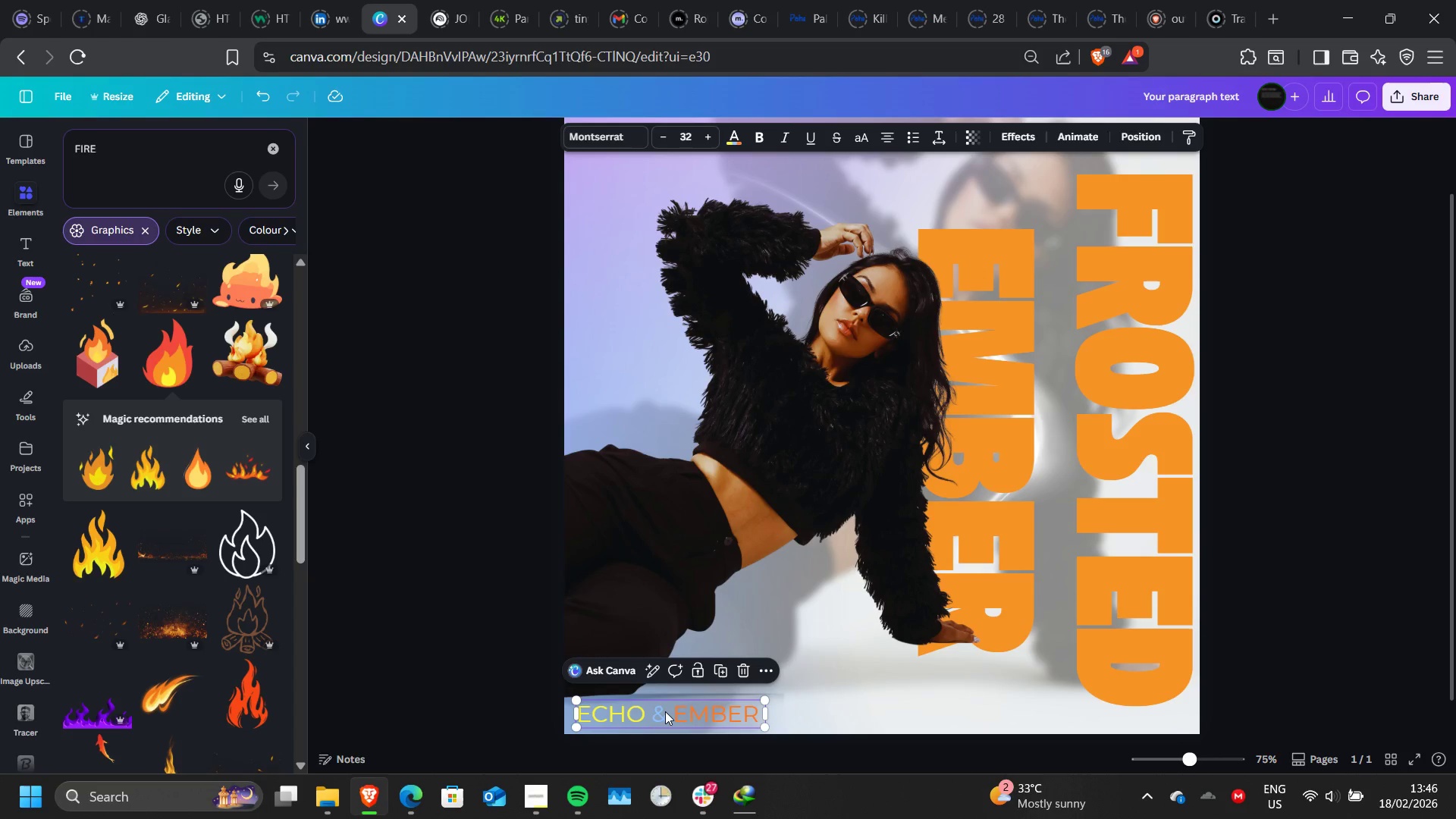 
left_click([665, 711])
 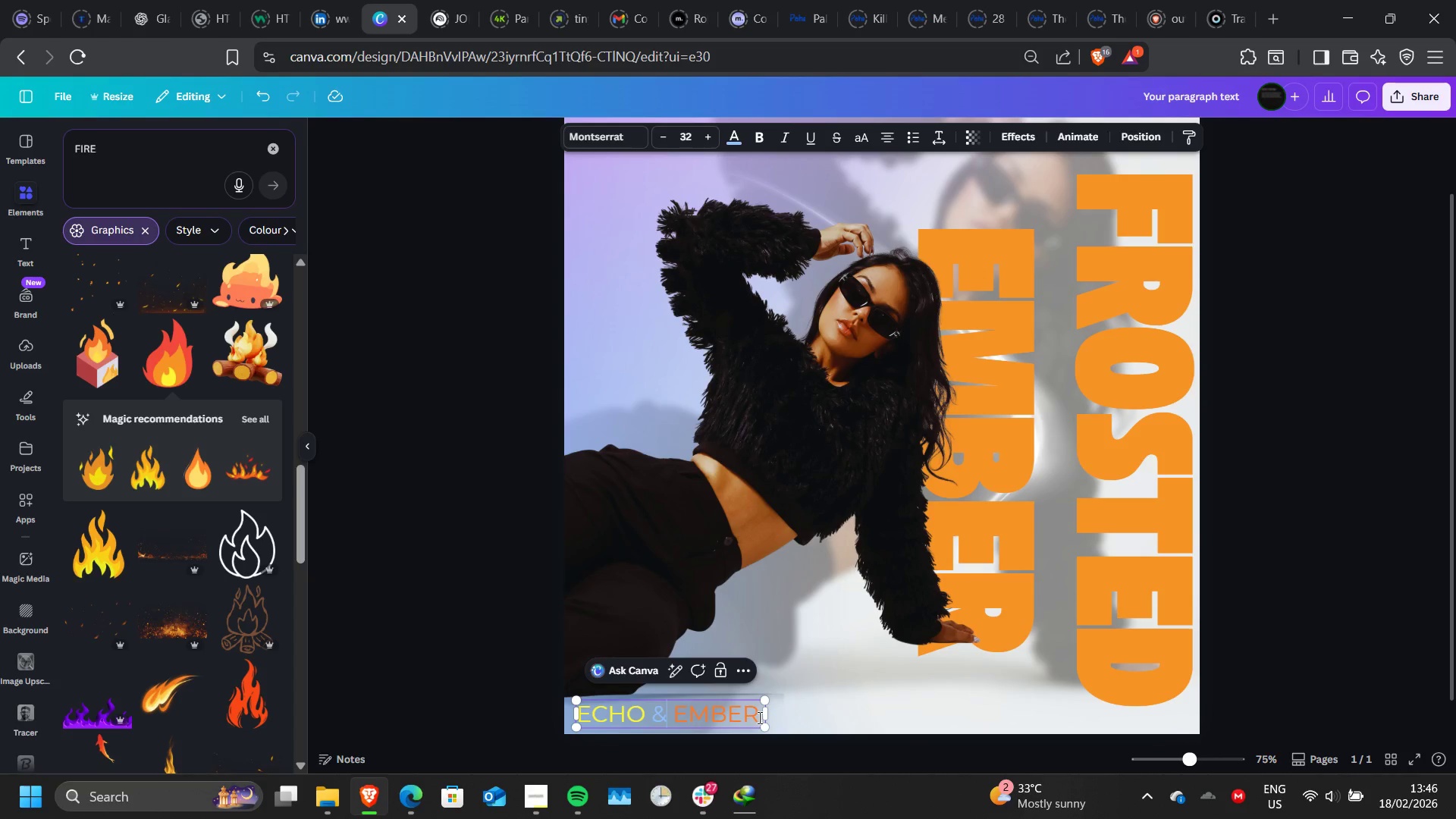 
left_click_drag(start_coordinate=[758, 717], to_coordinate=[580, 718])
 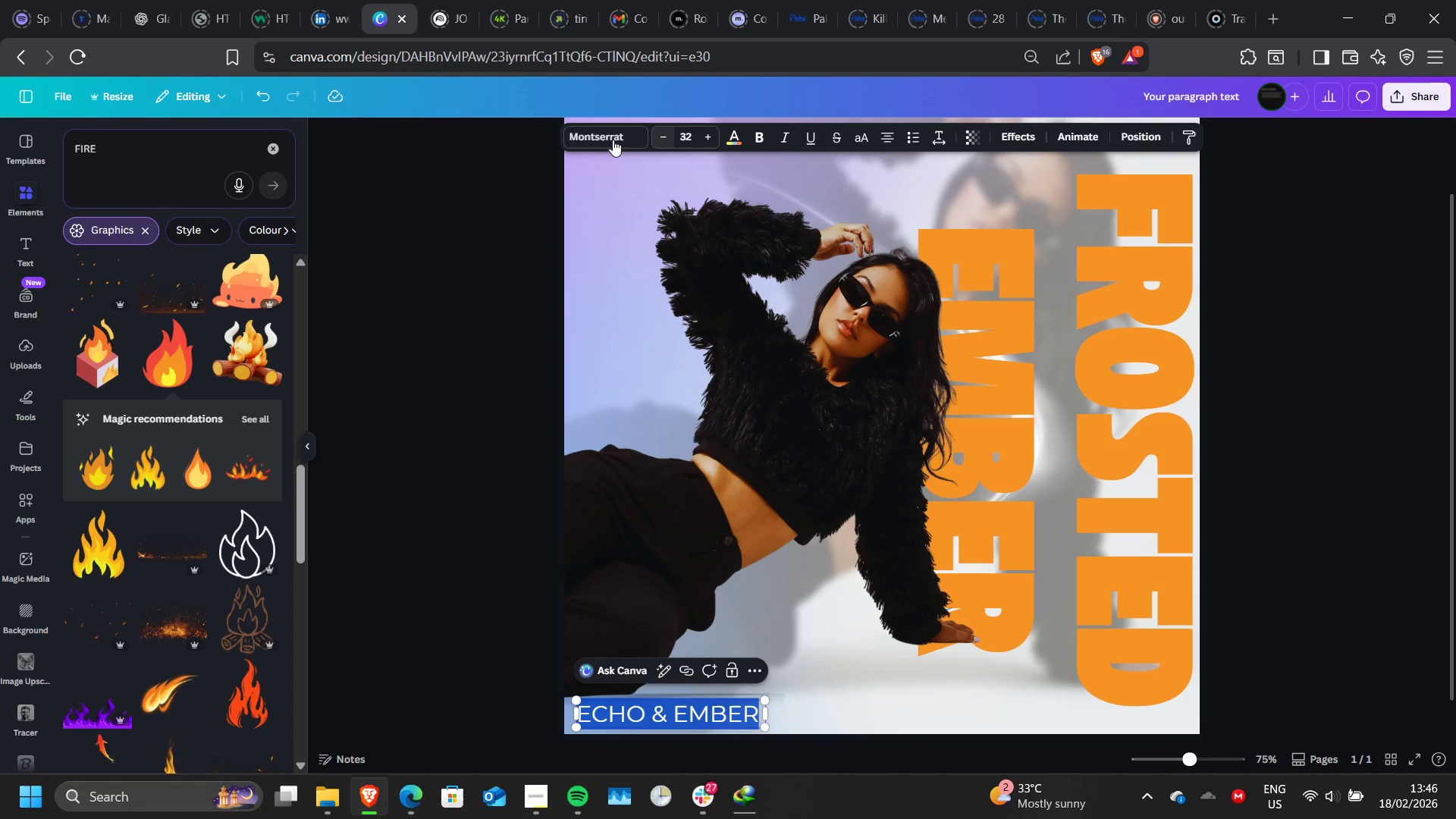 
left_click([609, 140])
 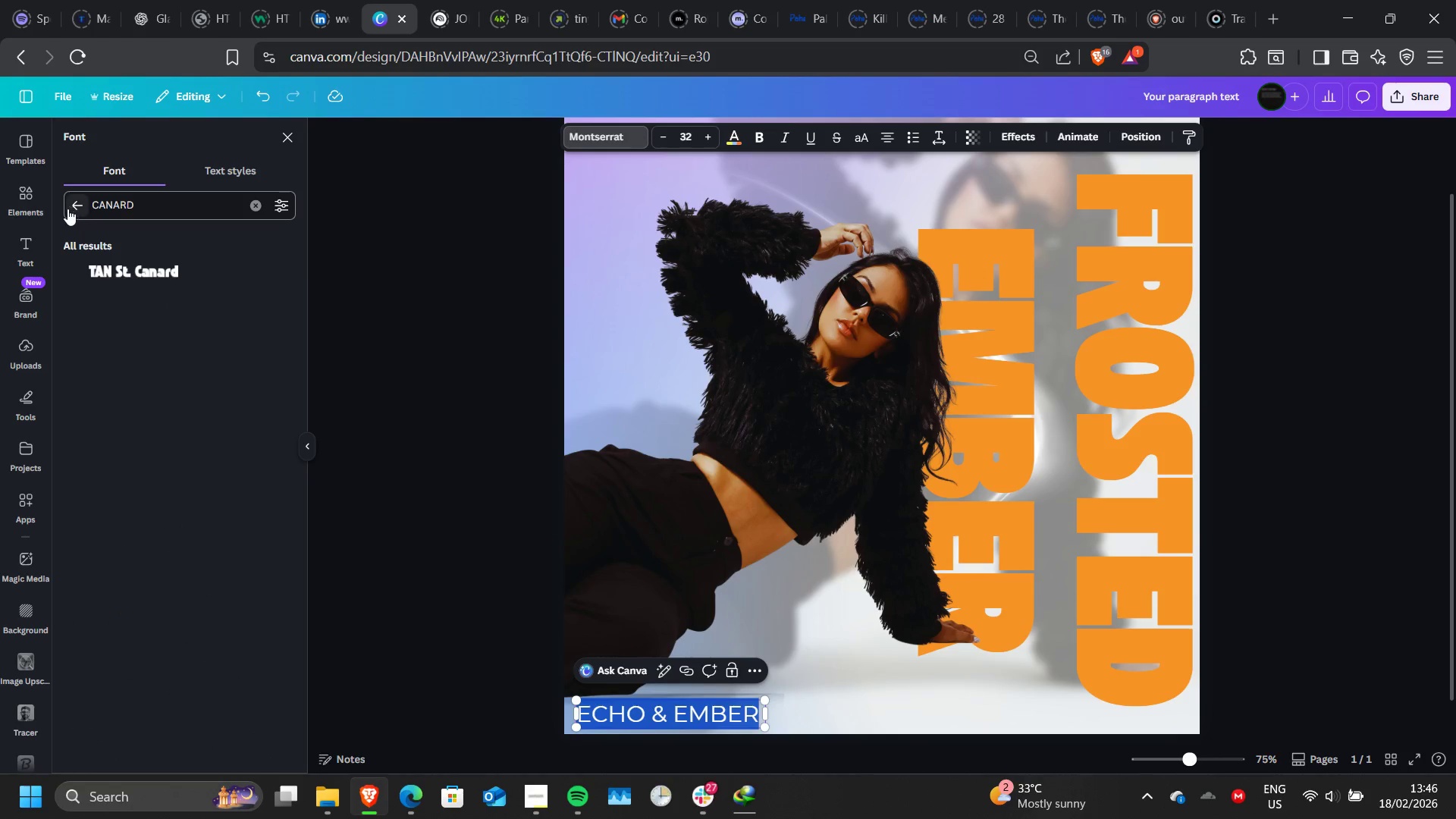 
left_click([66, 207])
 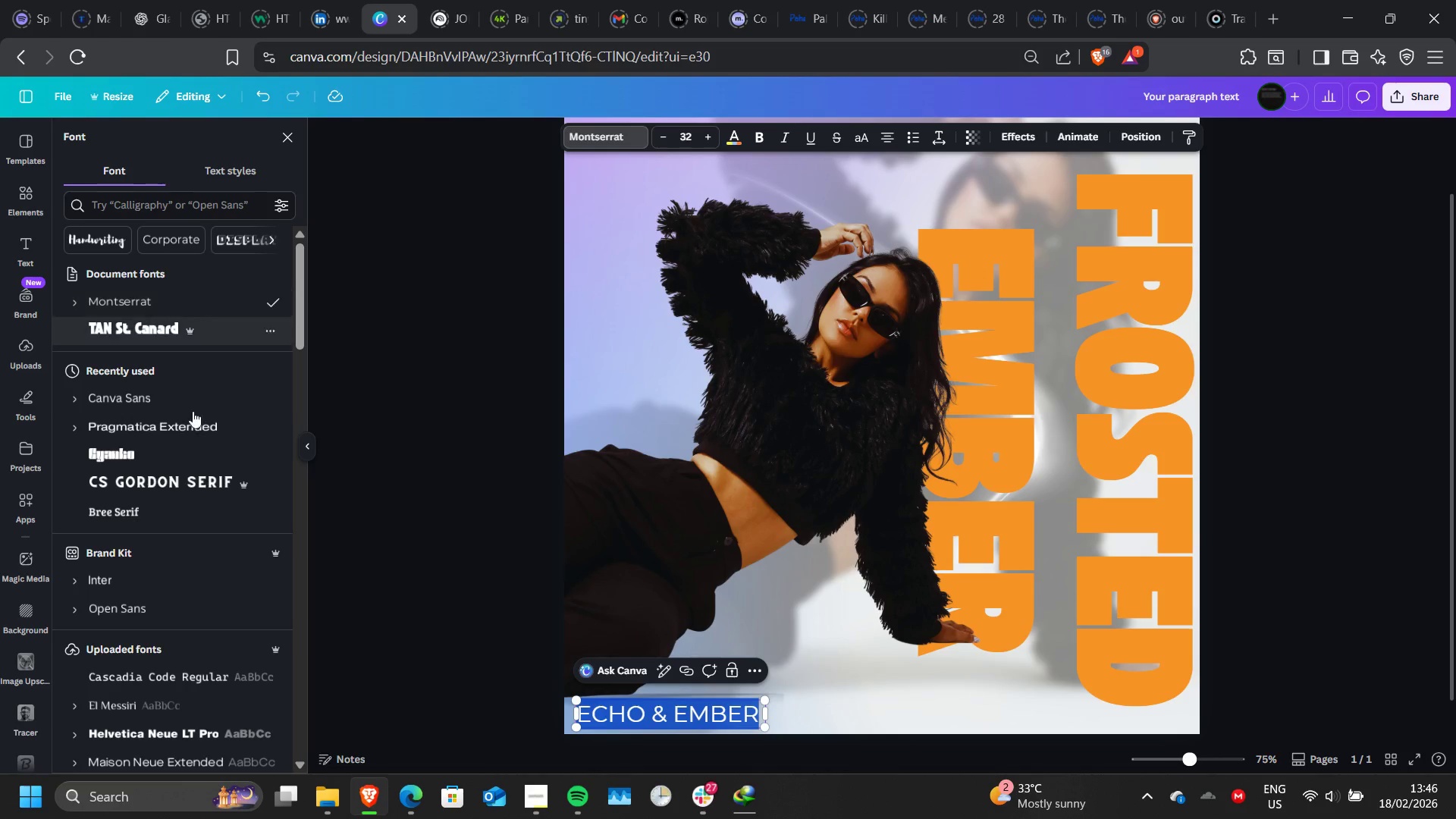 
scroll: coordinate [210, 548], scroll_direction: none, amount: 0.0
 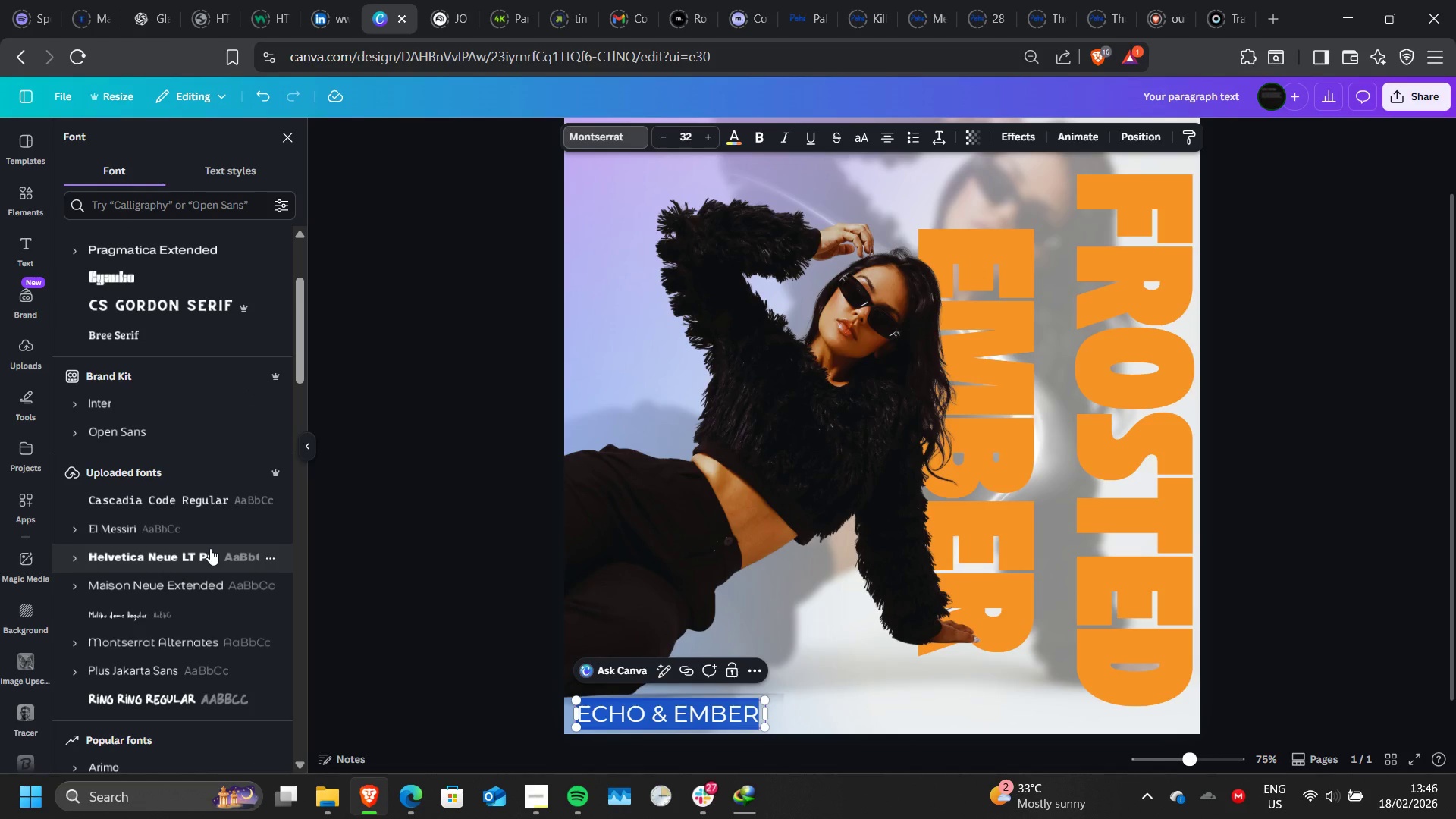 
scroll: coordinate [155, 519], scroll_direction: down, amount: 3.0
 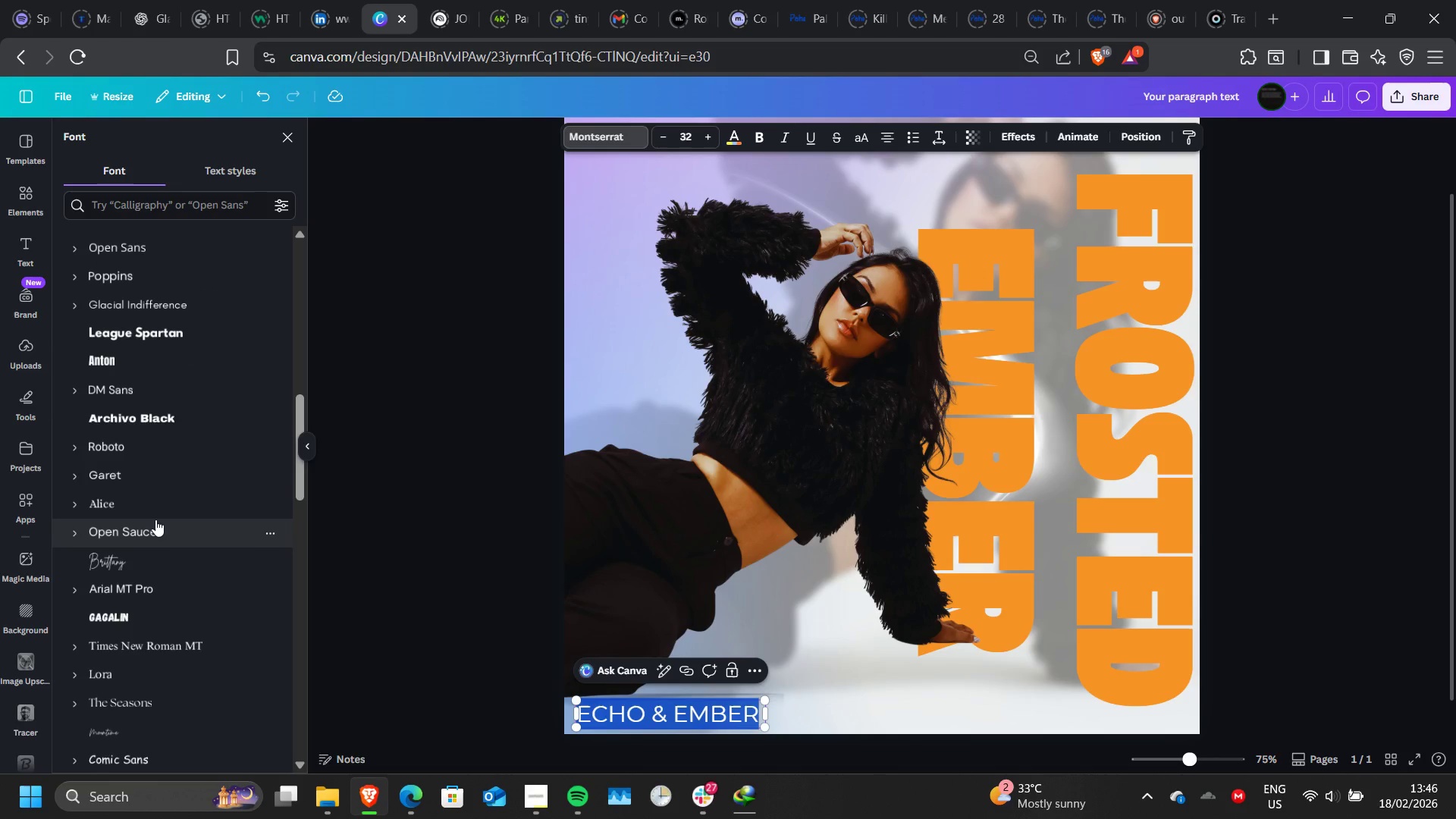 
scroll: coordinate [155, 519], scroll_direction: none, amount: 0.0
 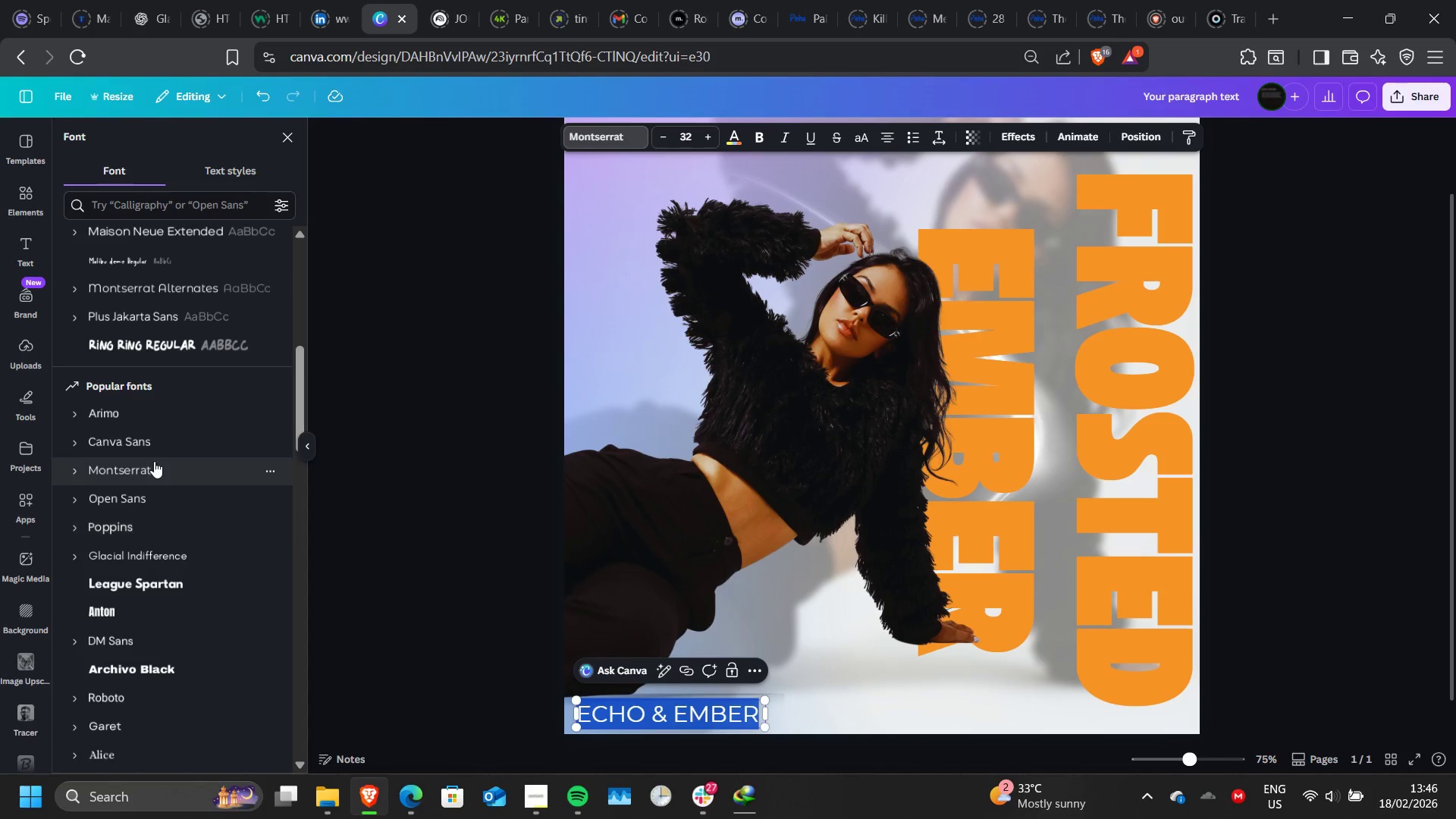 
left_click([151, 469])
 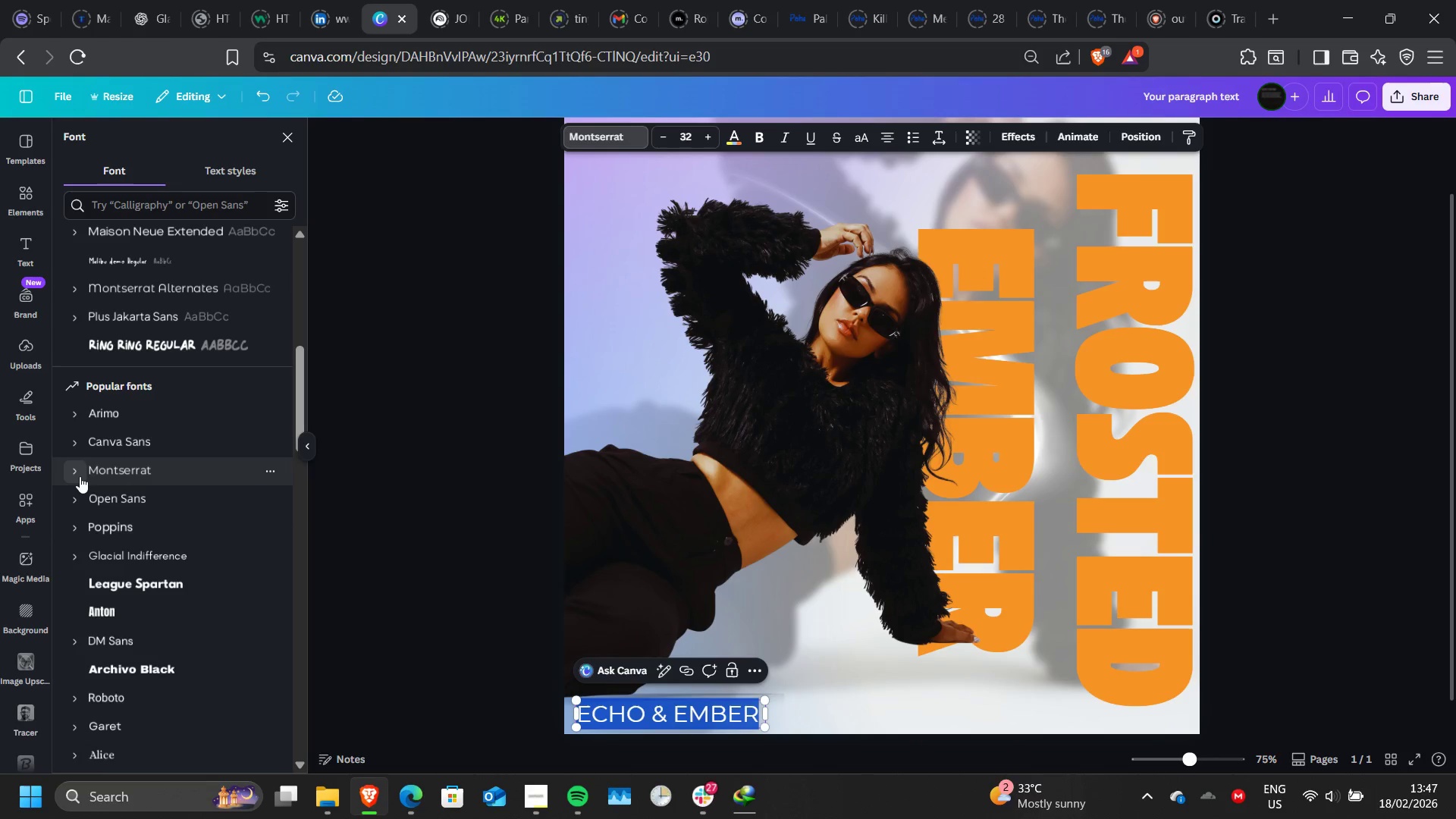 
left_click([75, 474])
 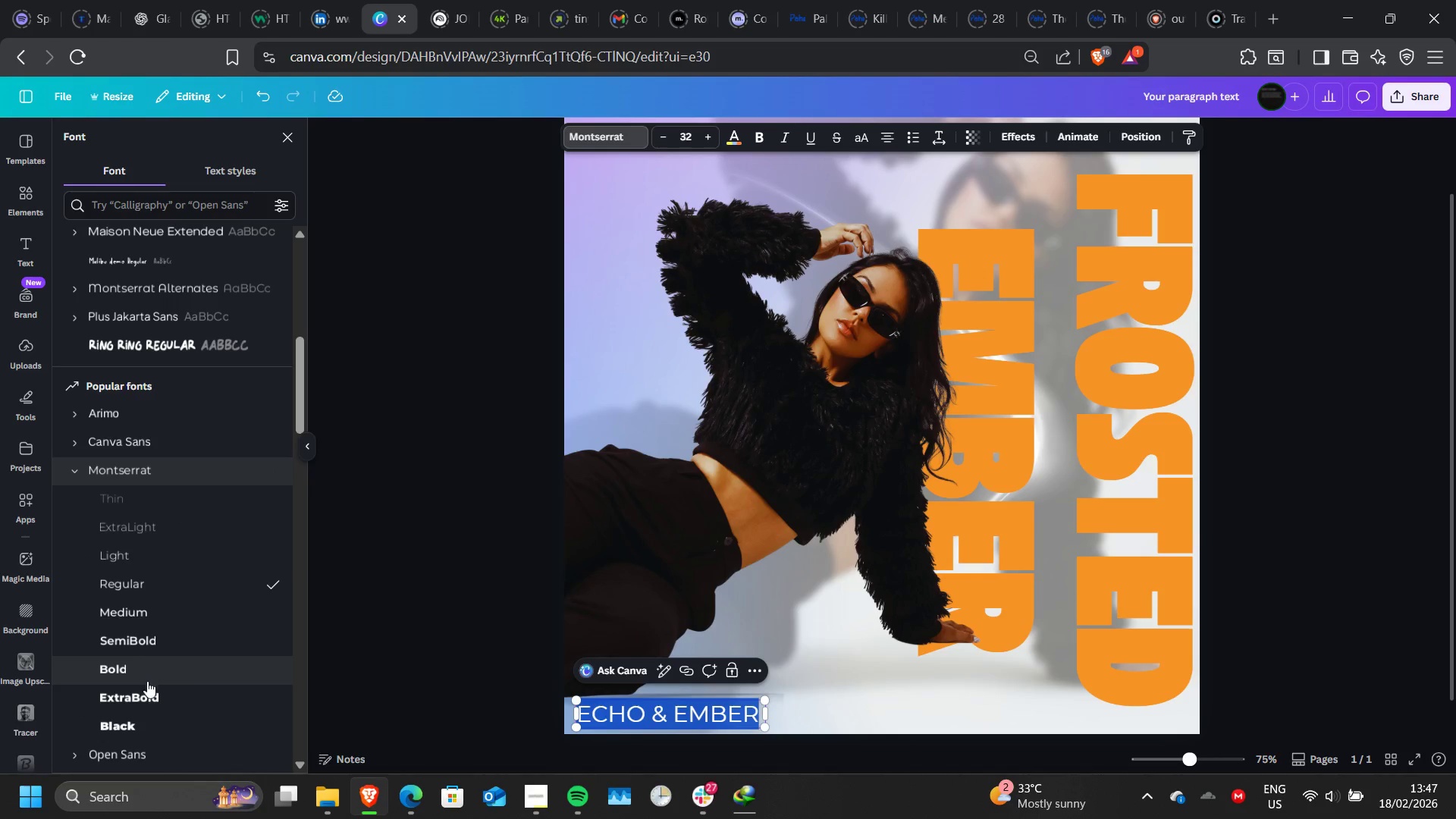 
left_click([146, 692])
 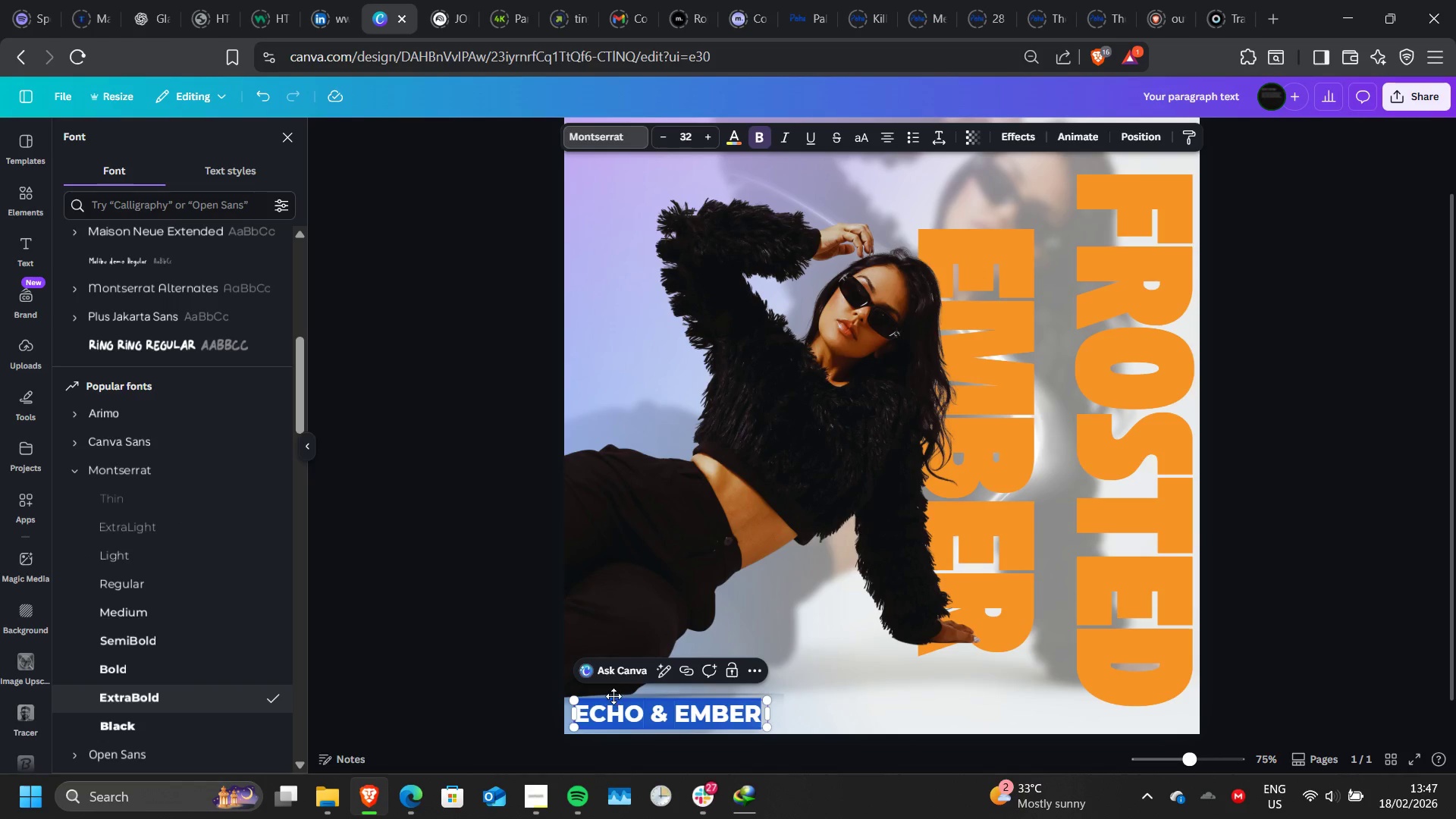 
left_click([528, 661])
 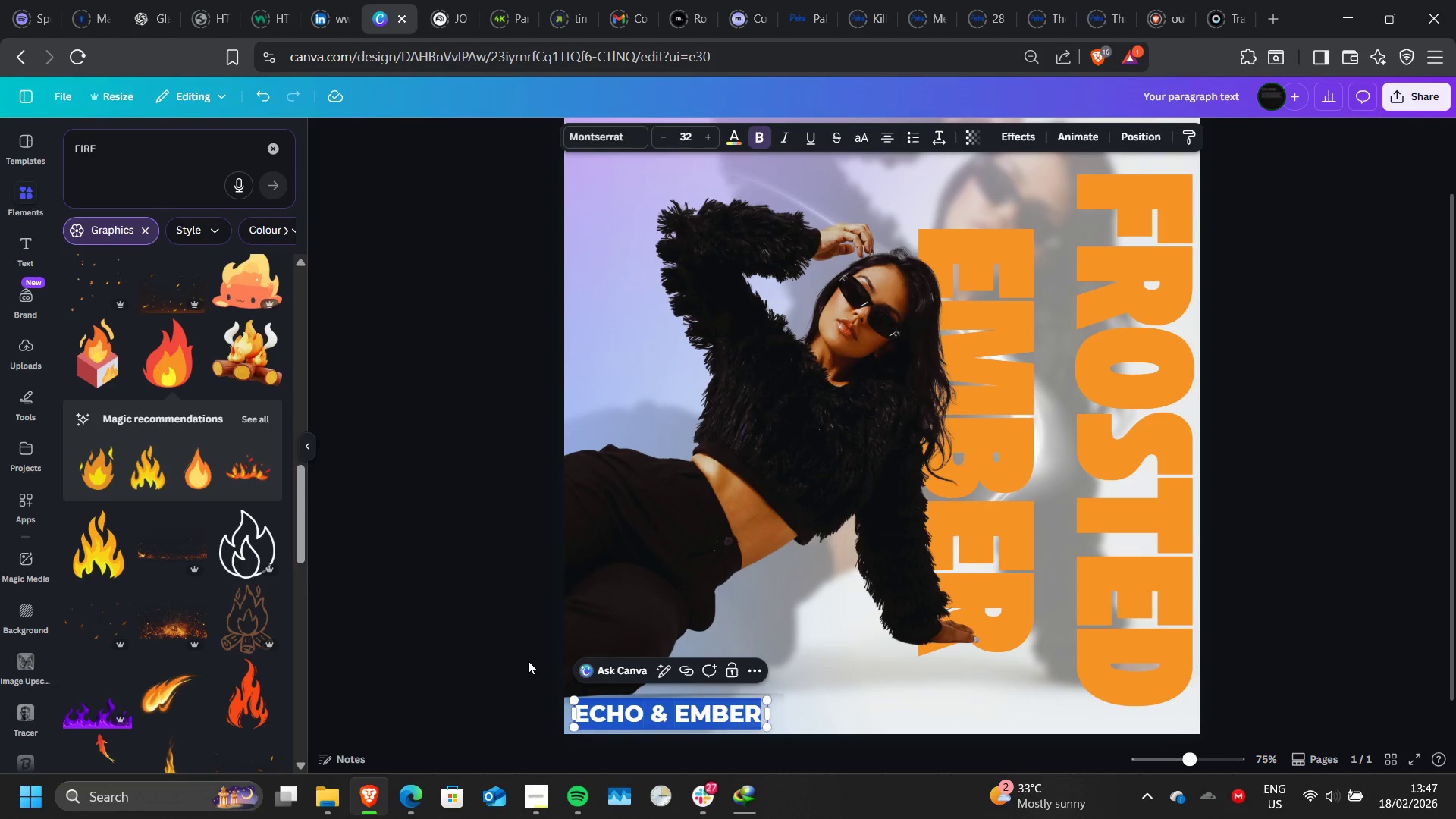 
left_click([528, 661])
 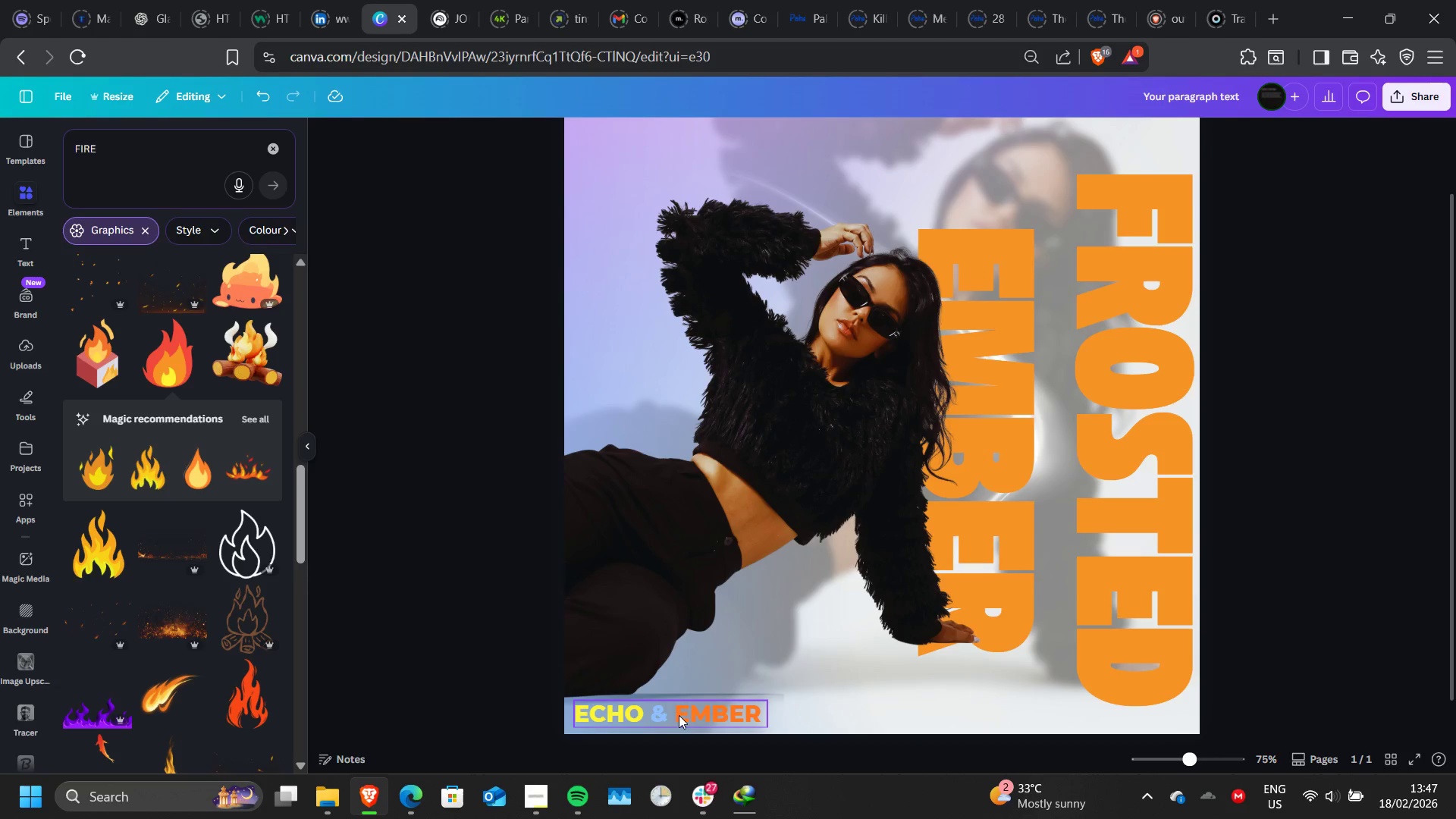 
left_click([679, 715])
 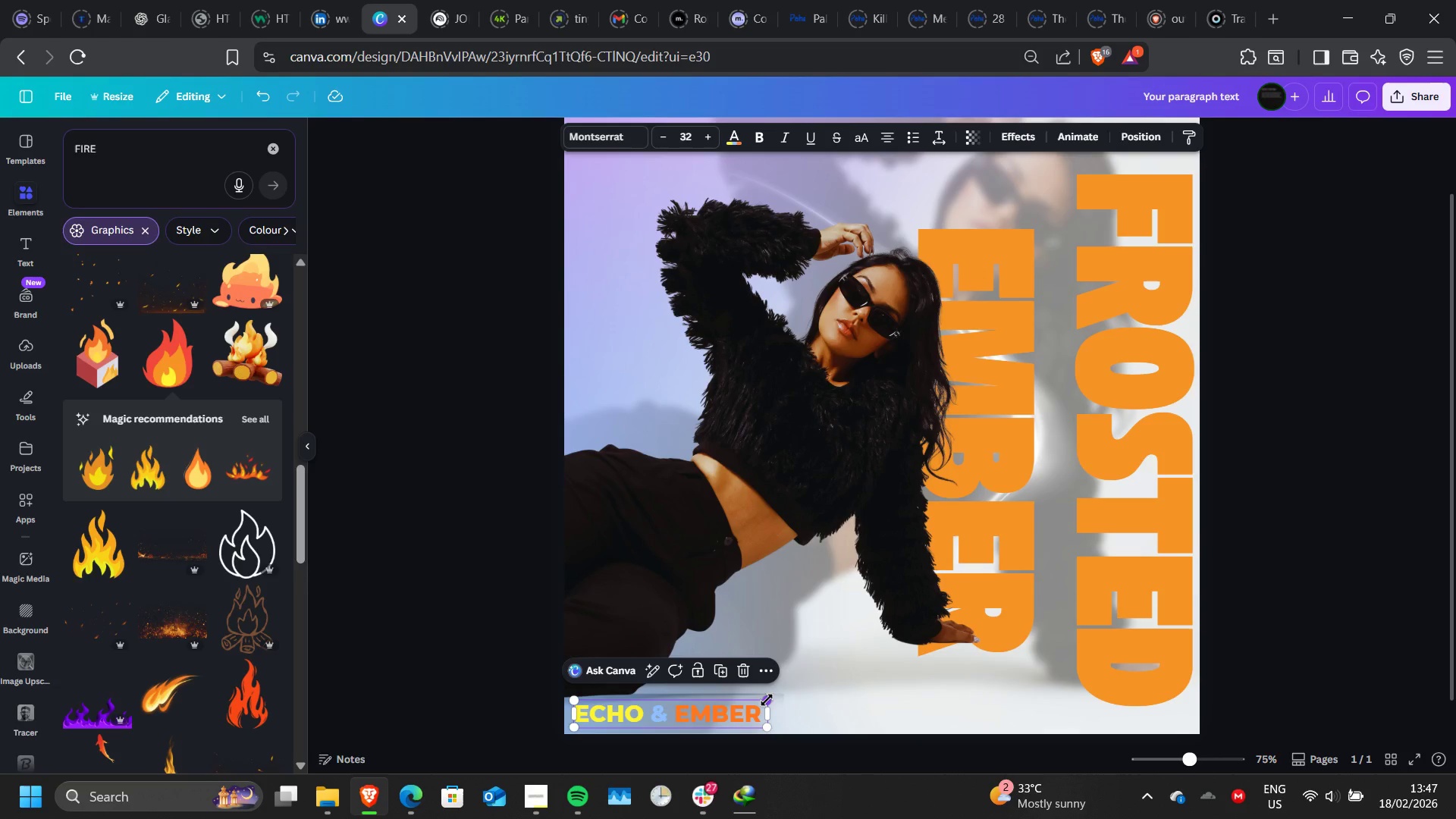 
left_click_drag(start_coordinate=[767, 700], to_coordinate=[688, 715])
 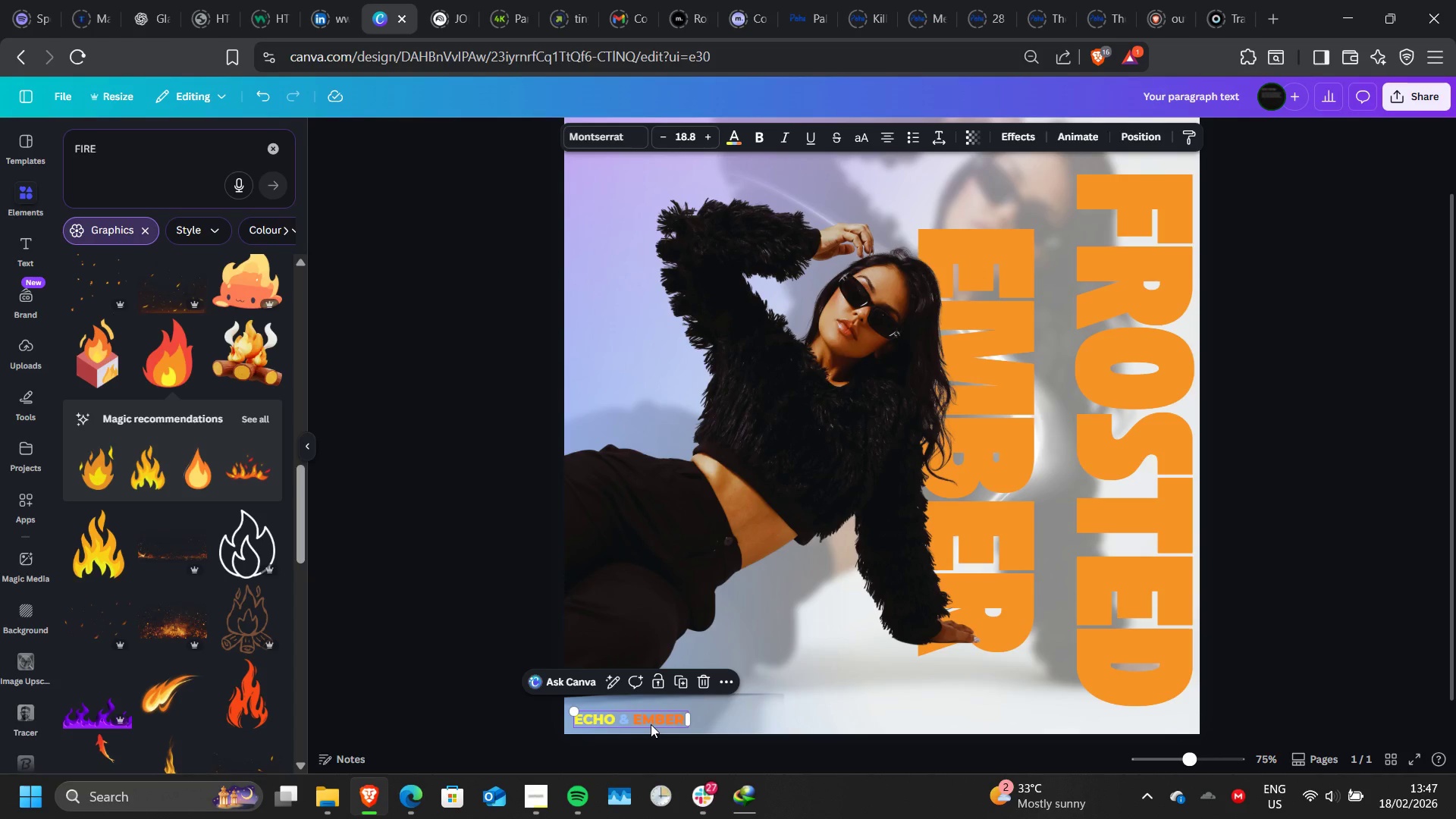 
left_click([651, 724])
 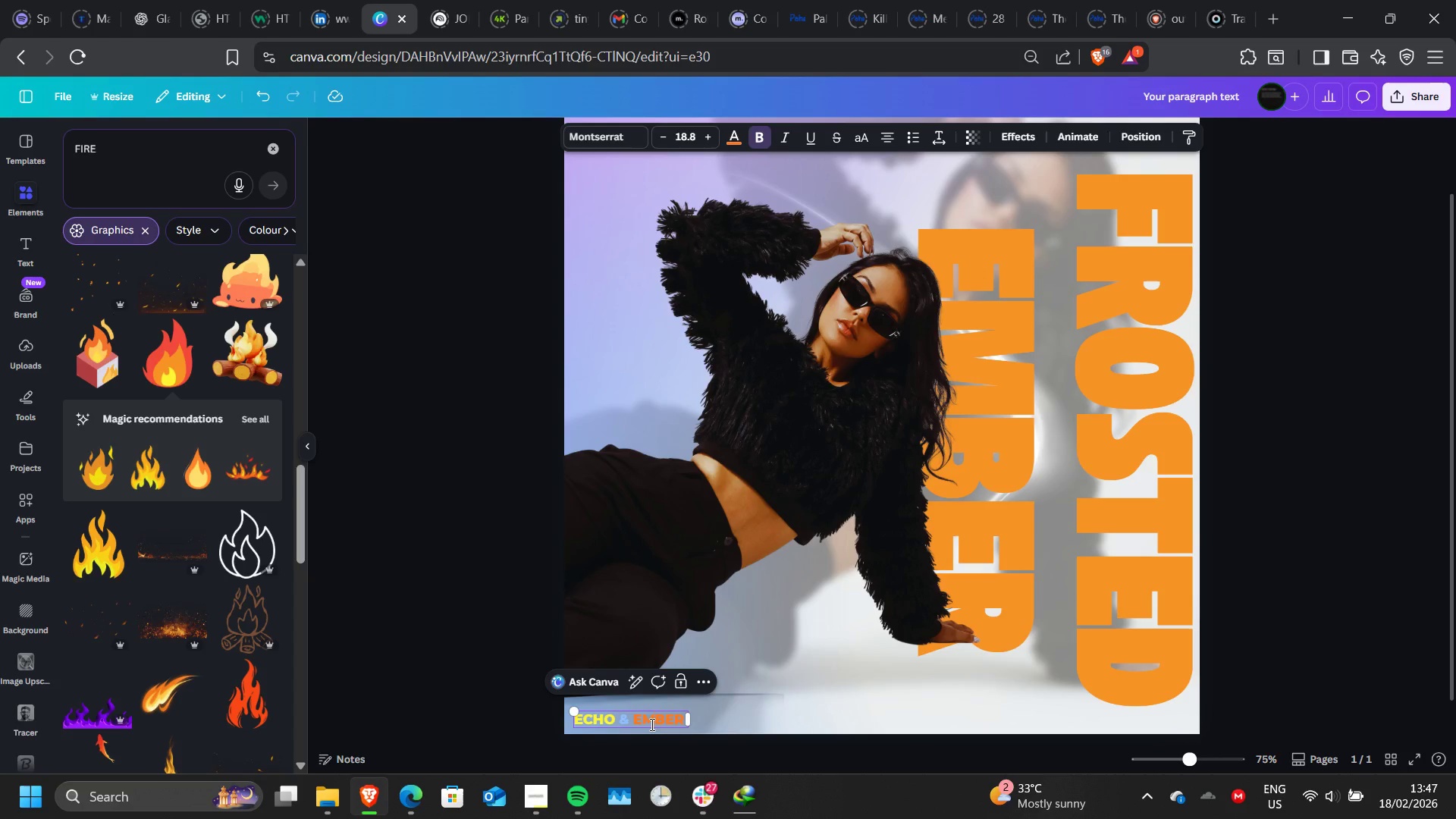 
left_click([651, 724])
 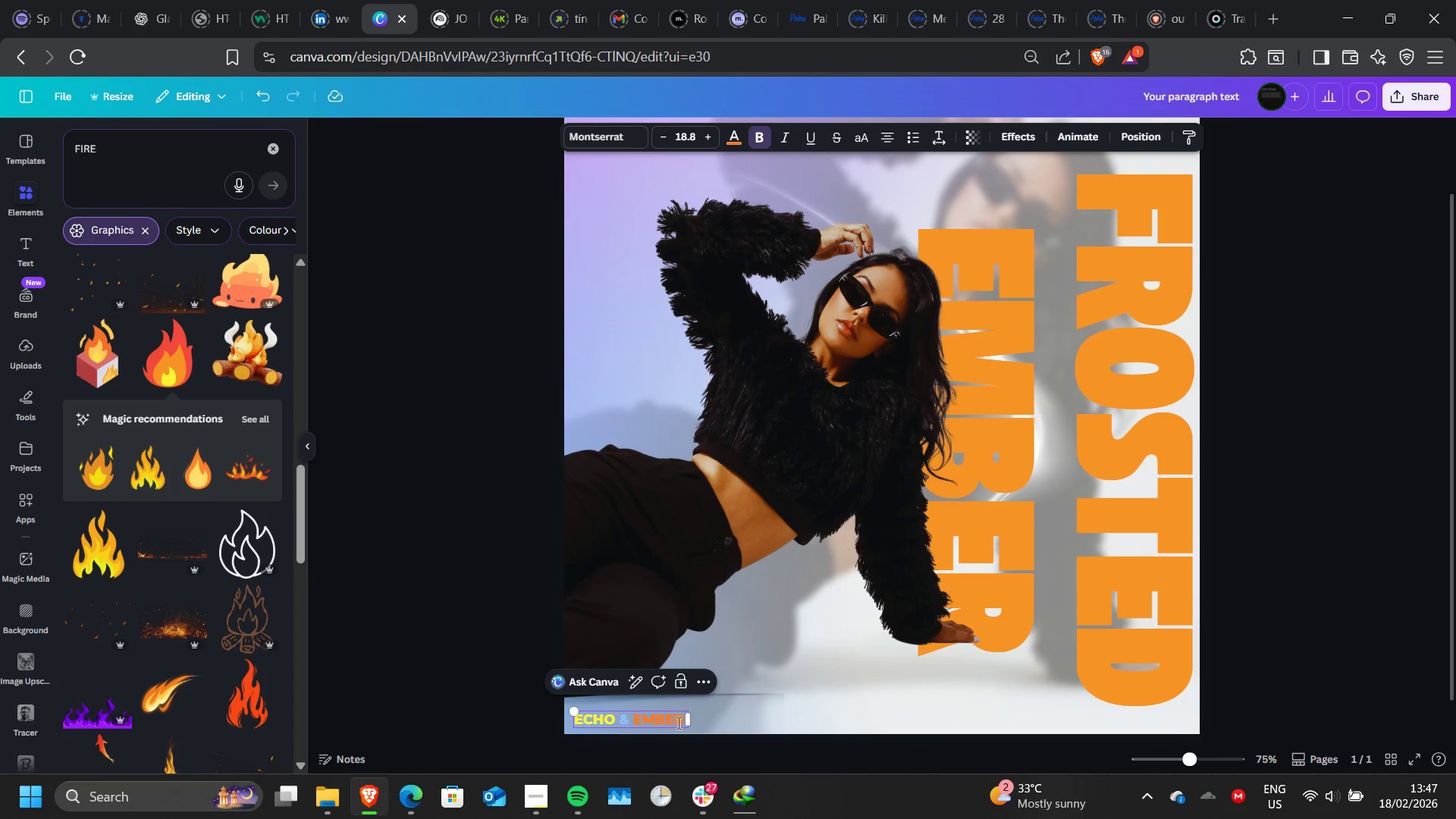 
left_click([677, 723])
 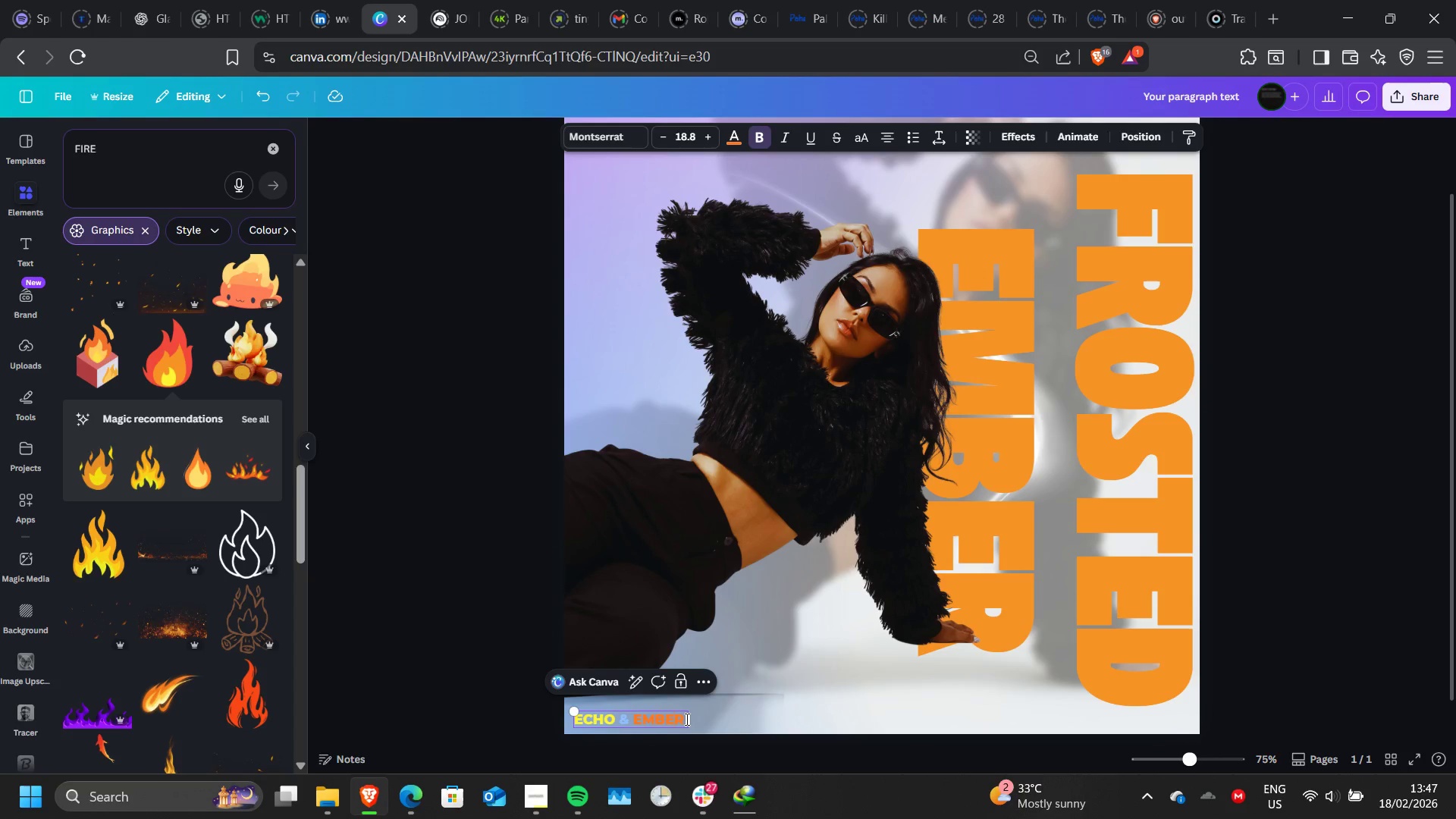 
left_click_drag(start_coordinate=[686, 719], to_coordinate=[623, 718])
 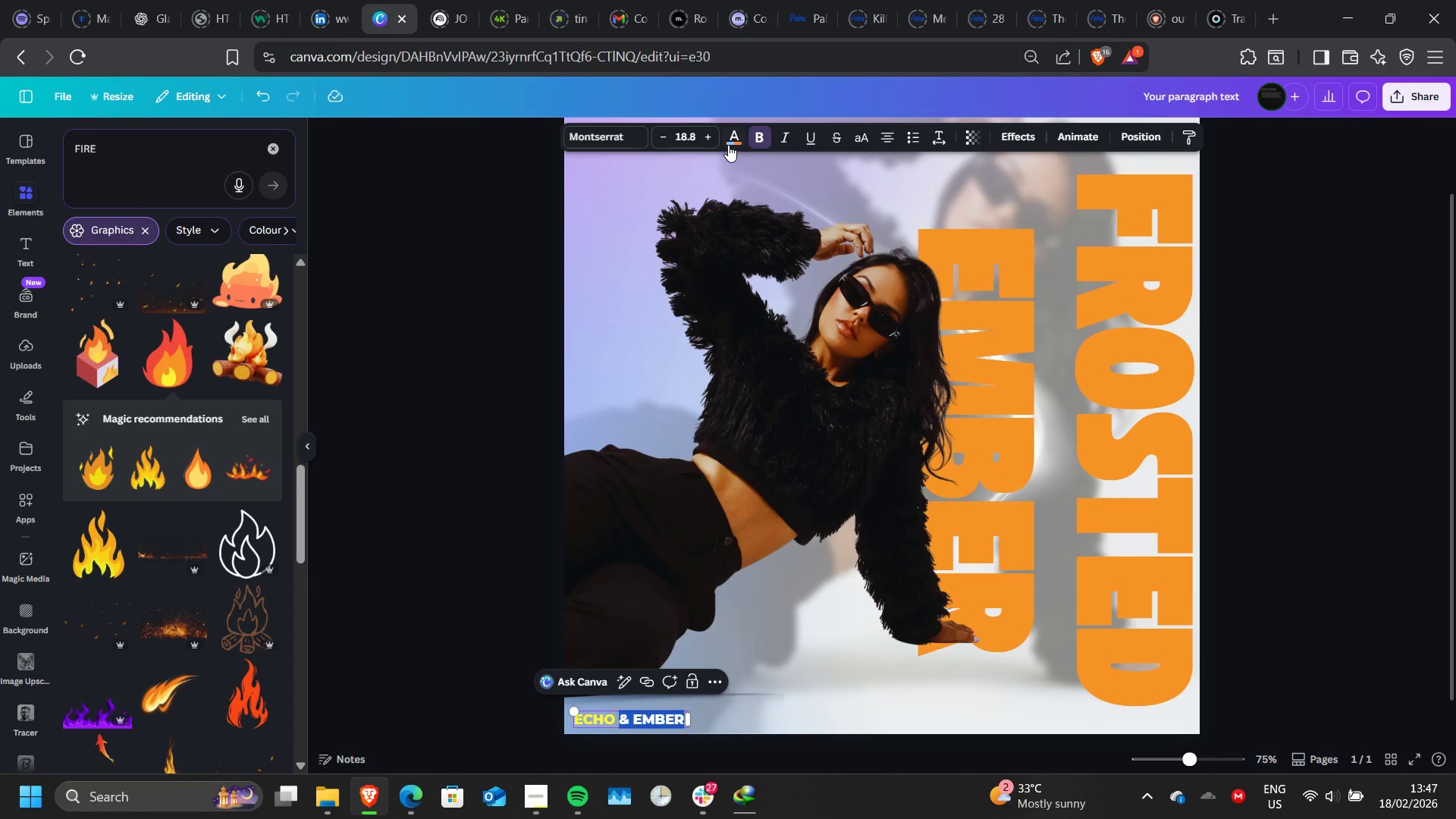 
left_click([729, 145])
 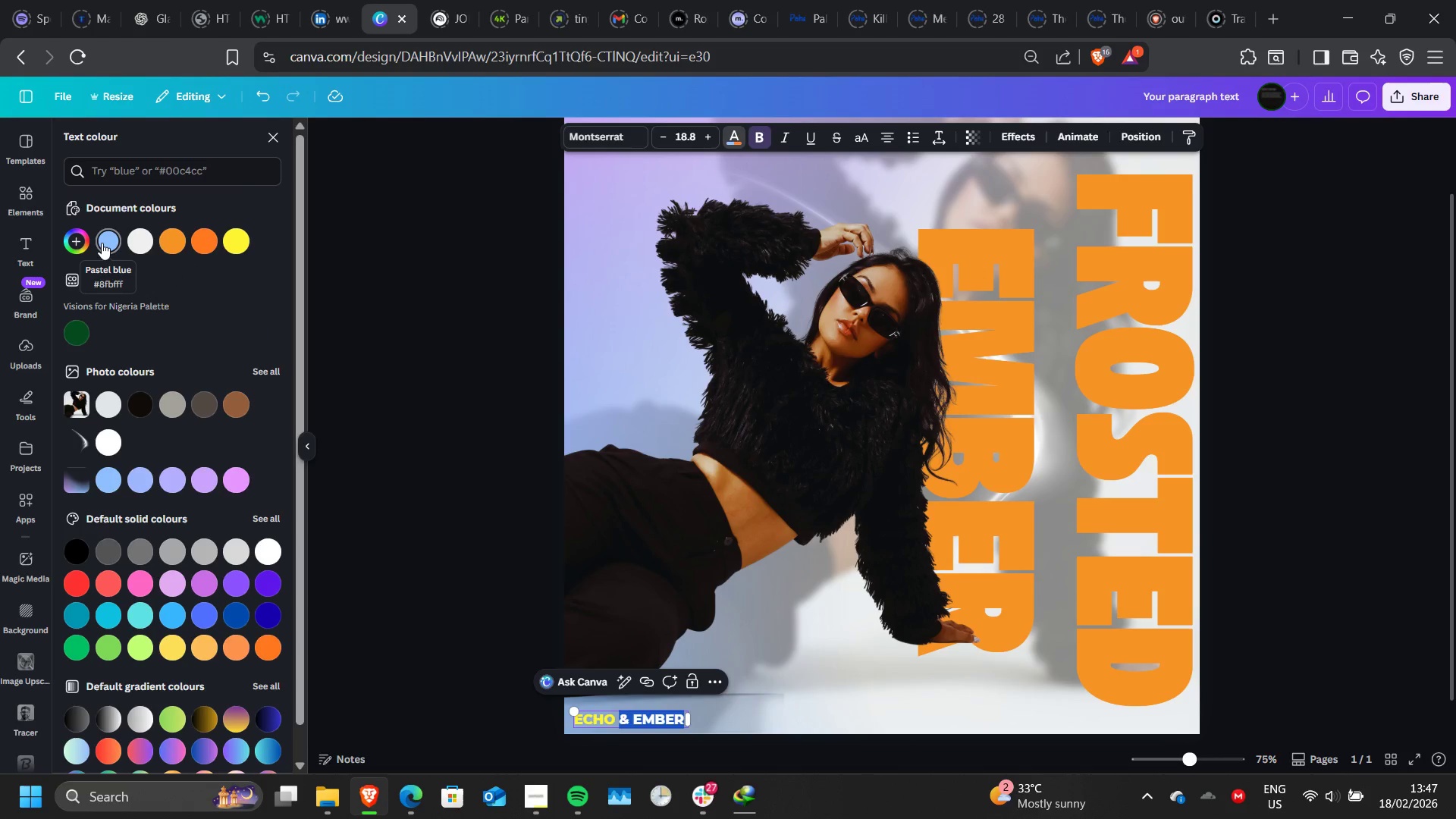 
left_click([144, 400])
 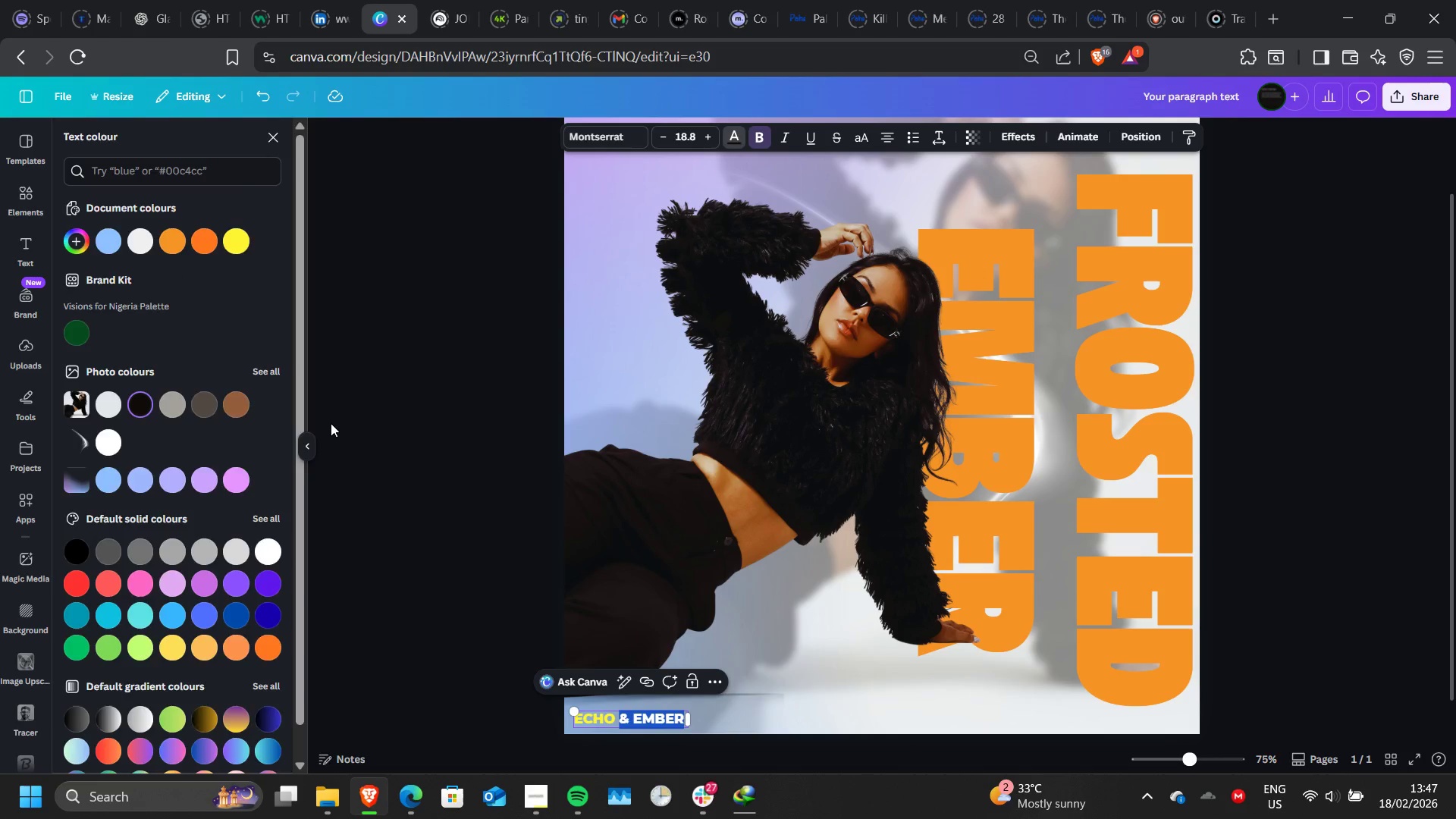 
double_click([331, 423])
 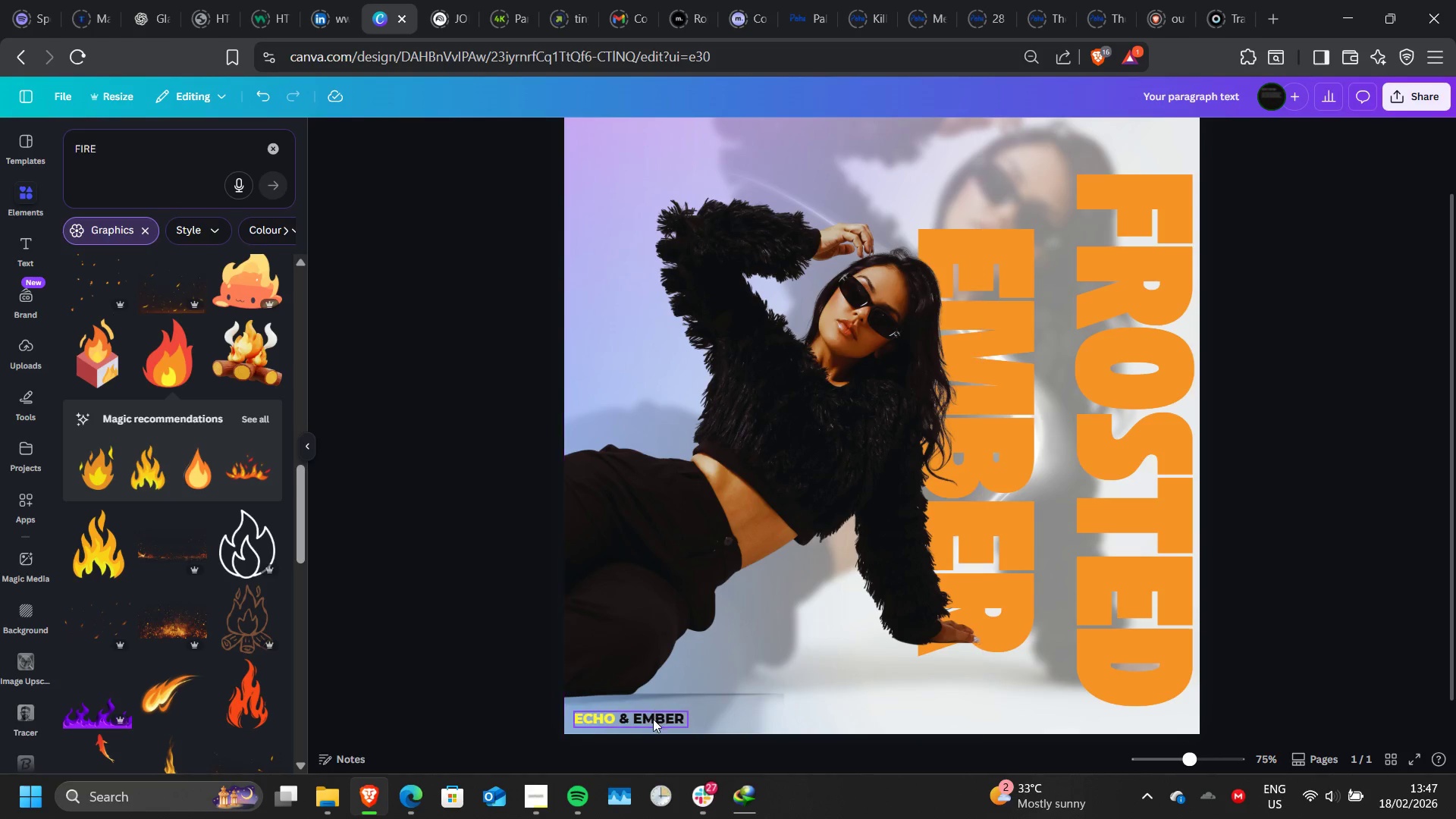 
left_click_drag(start_coordinate=[652, 720], to_coordinate=[648, 724])
 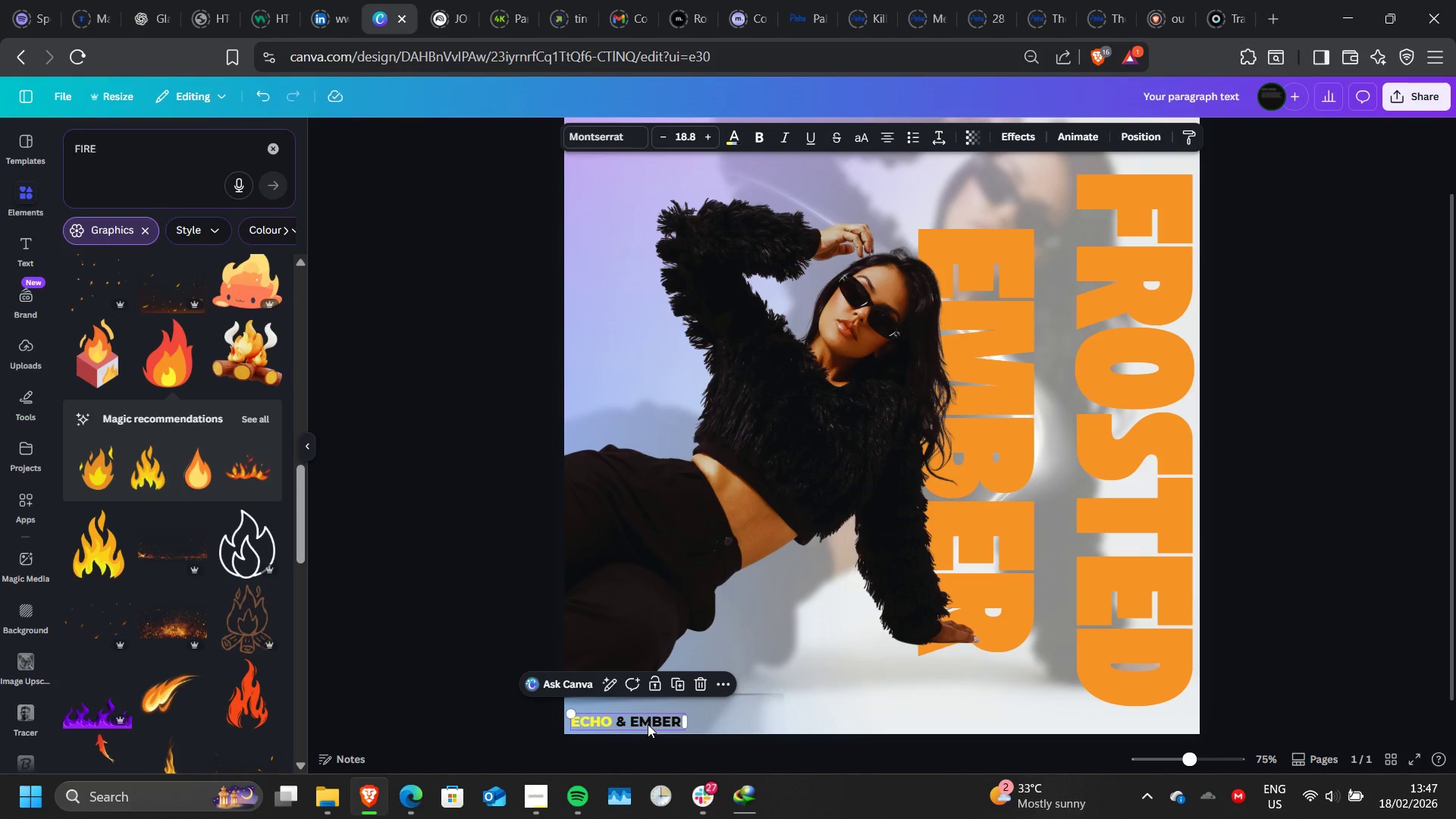 
scroll: coordinate [626, 676], scroll_direction: none, amount: 0.0
 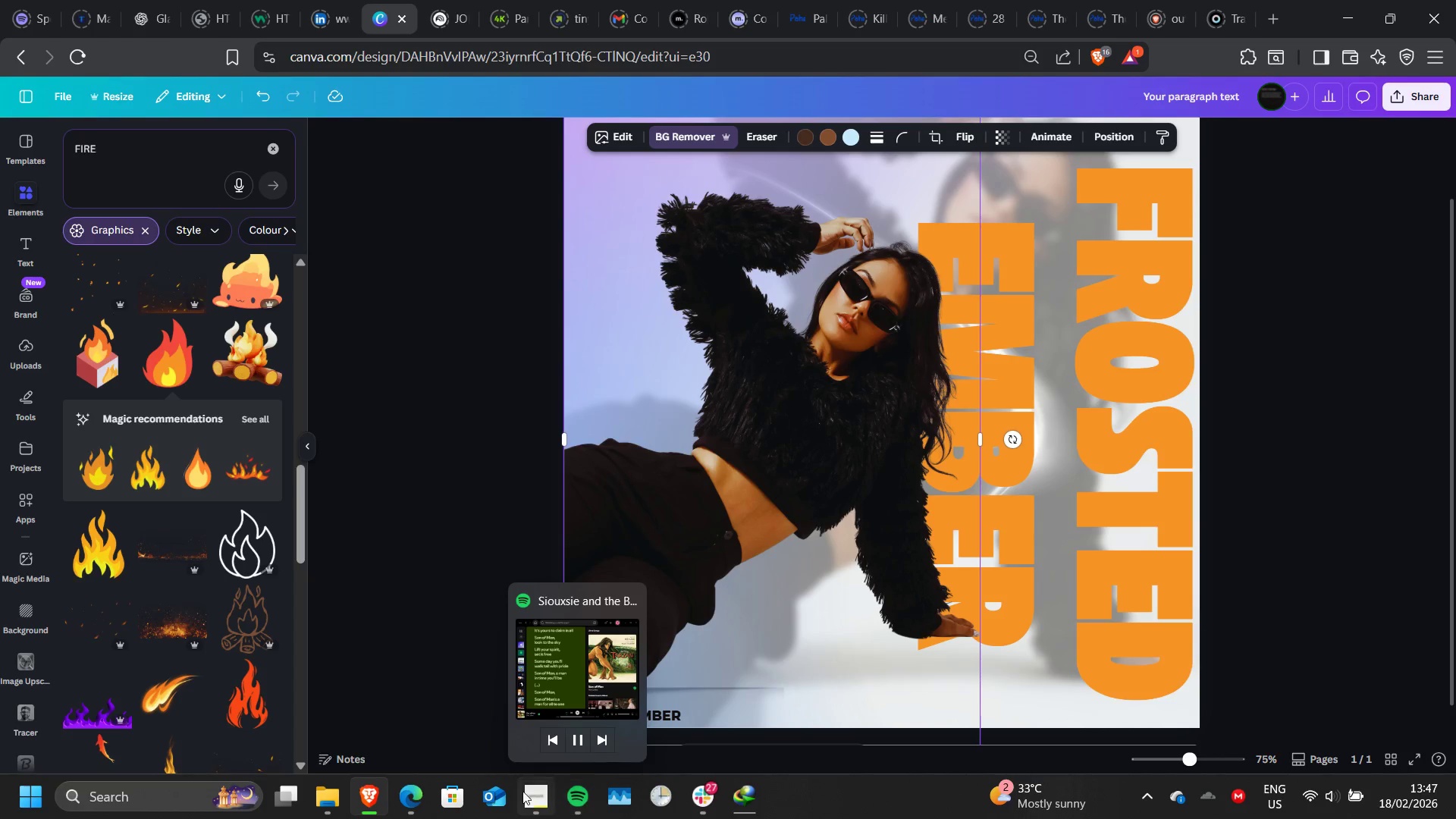 
left_click([522, 791])